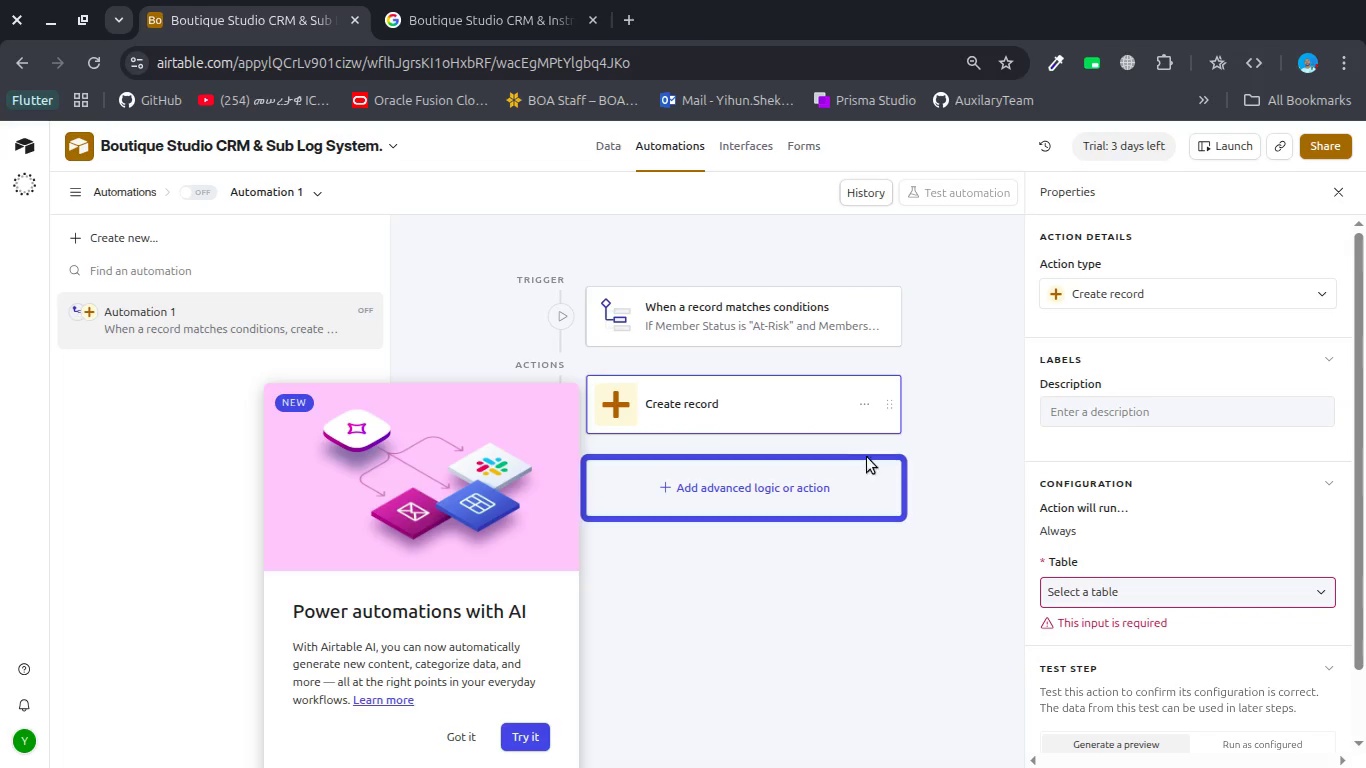 
left_click([824, 407])
 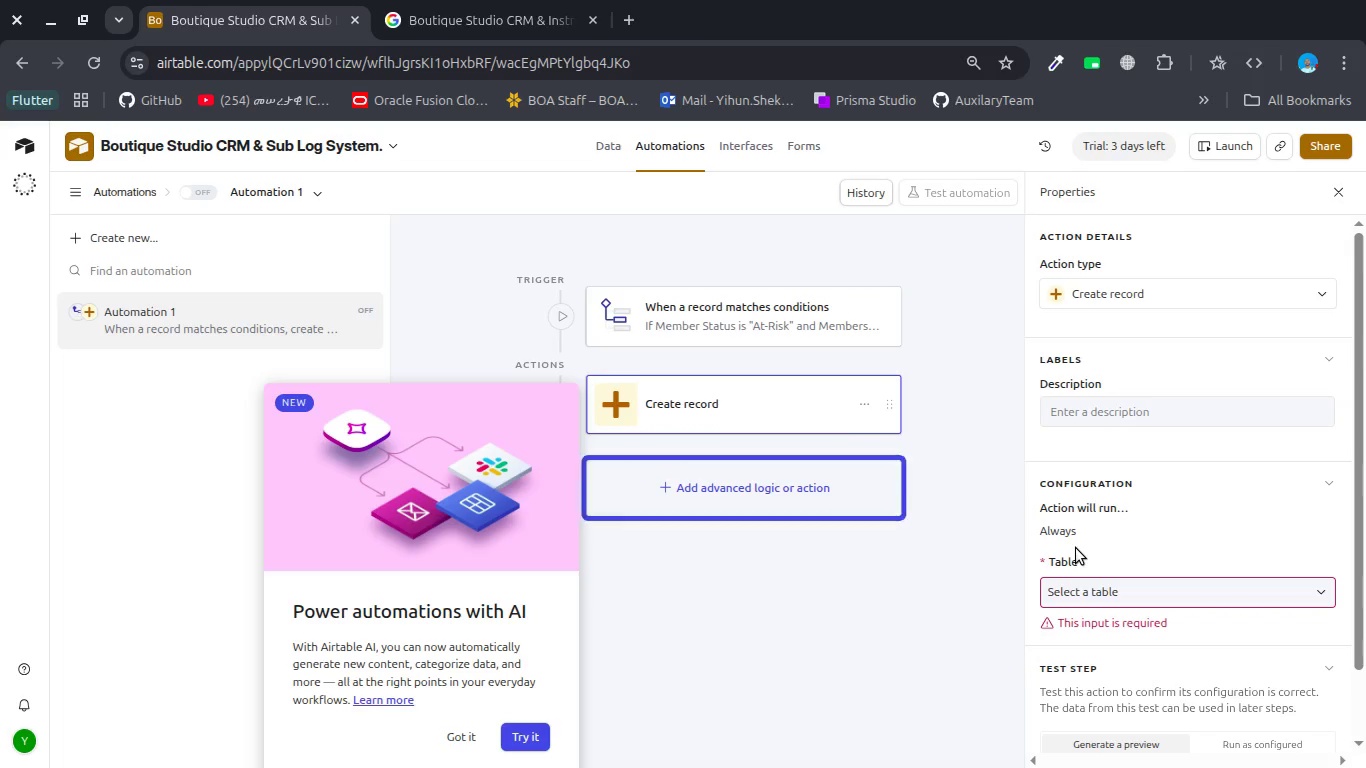 
left_click([1084, 579])
 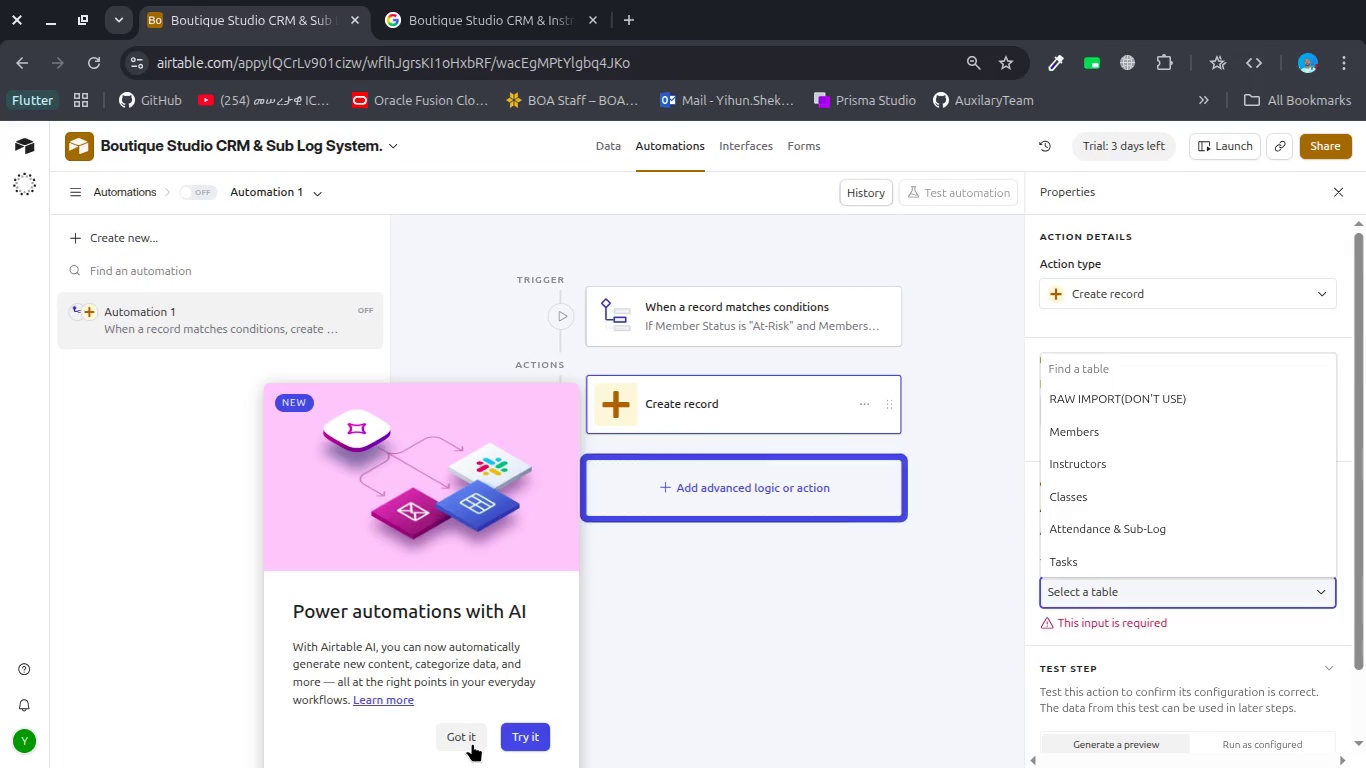 
left_click([472, 743])
 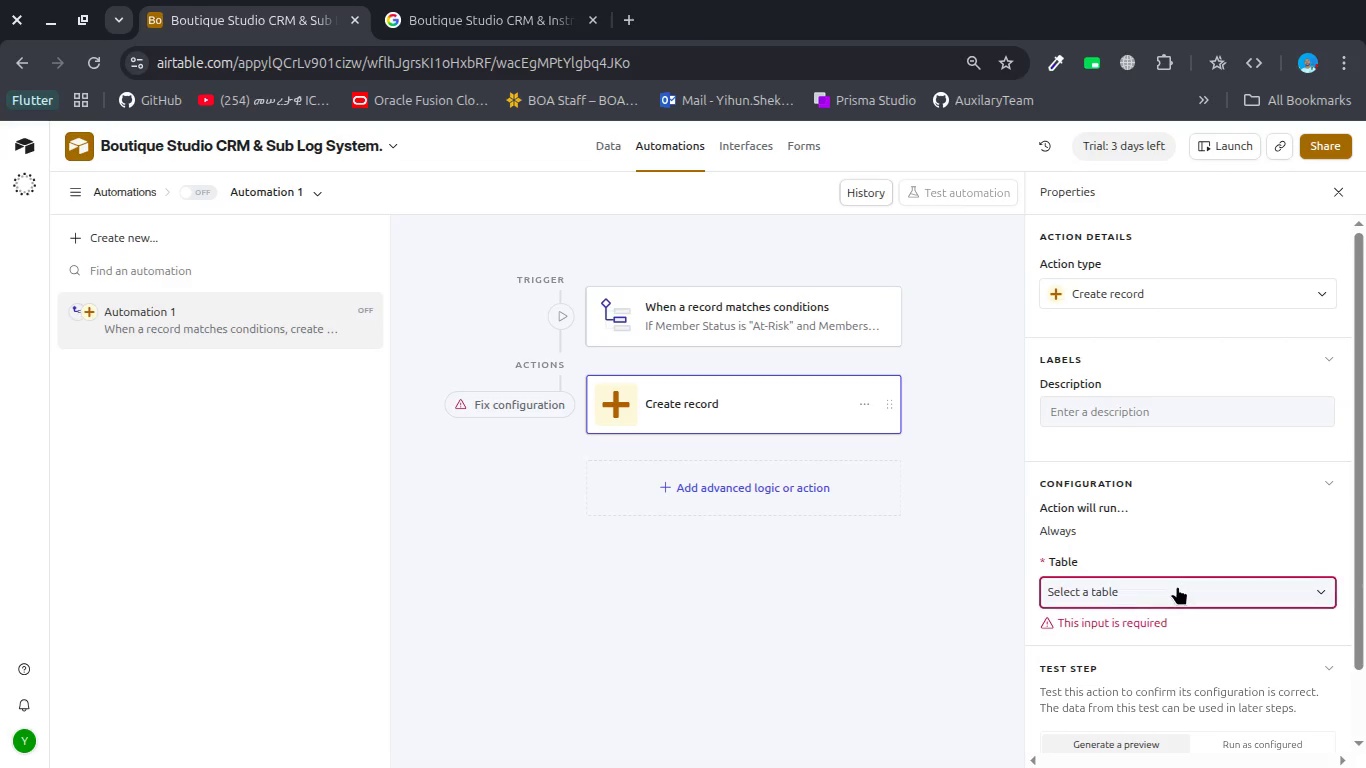 
left_click([1177, 586])
 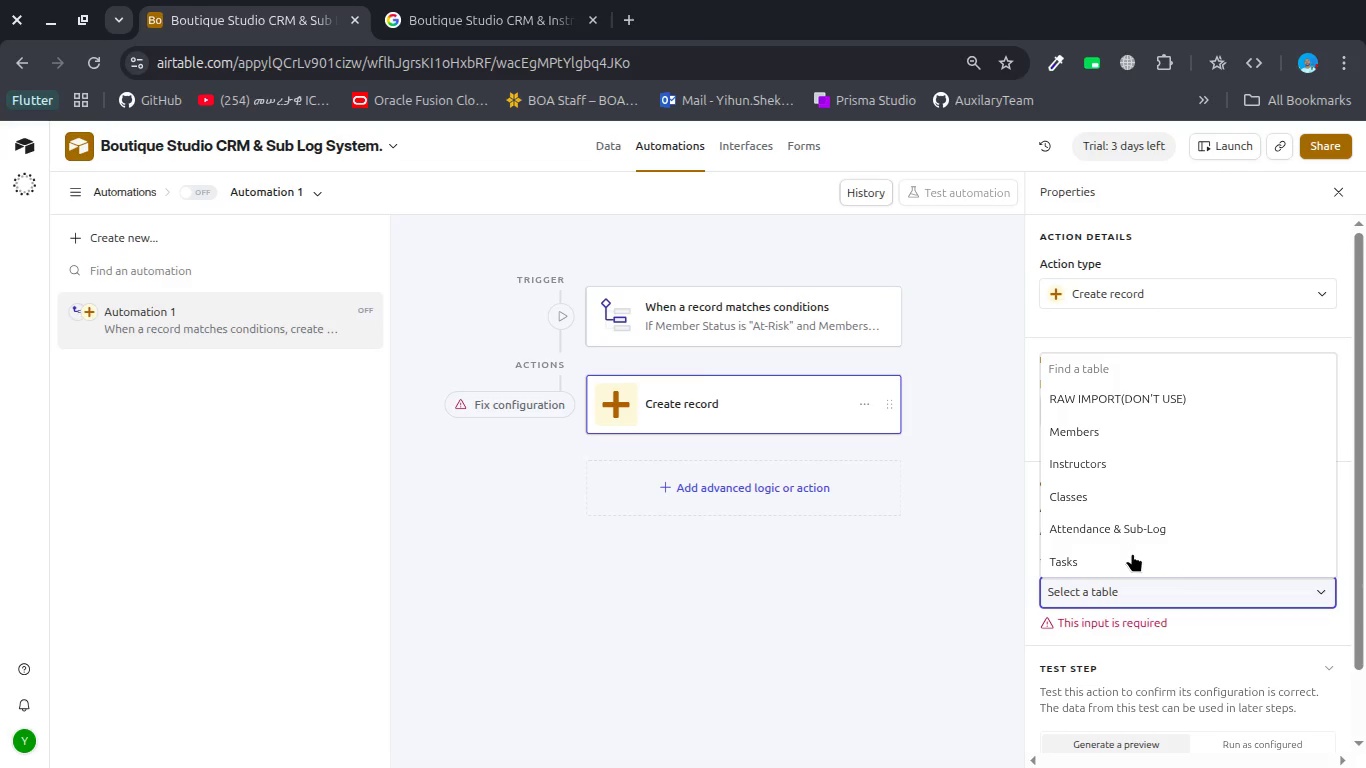 
left_click([1132, 557])
 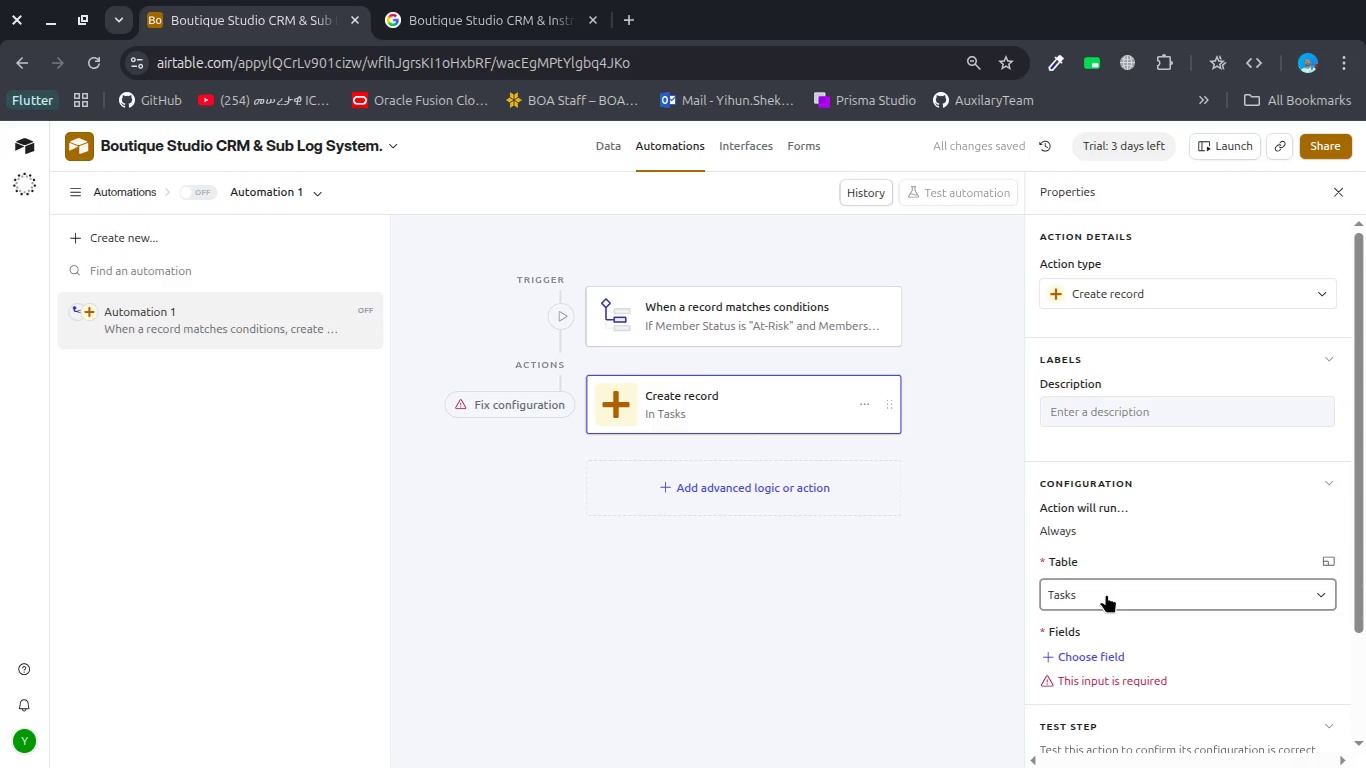 
wait(7.9)
 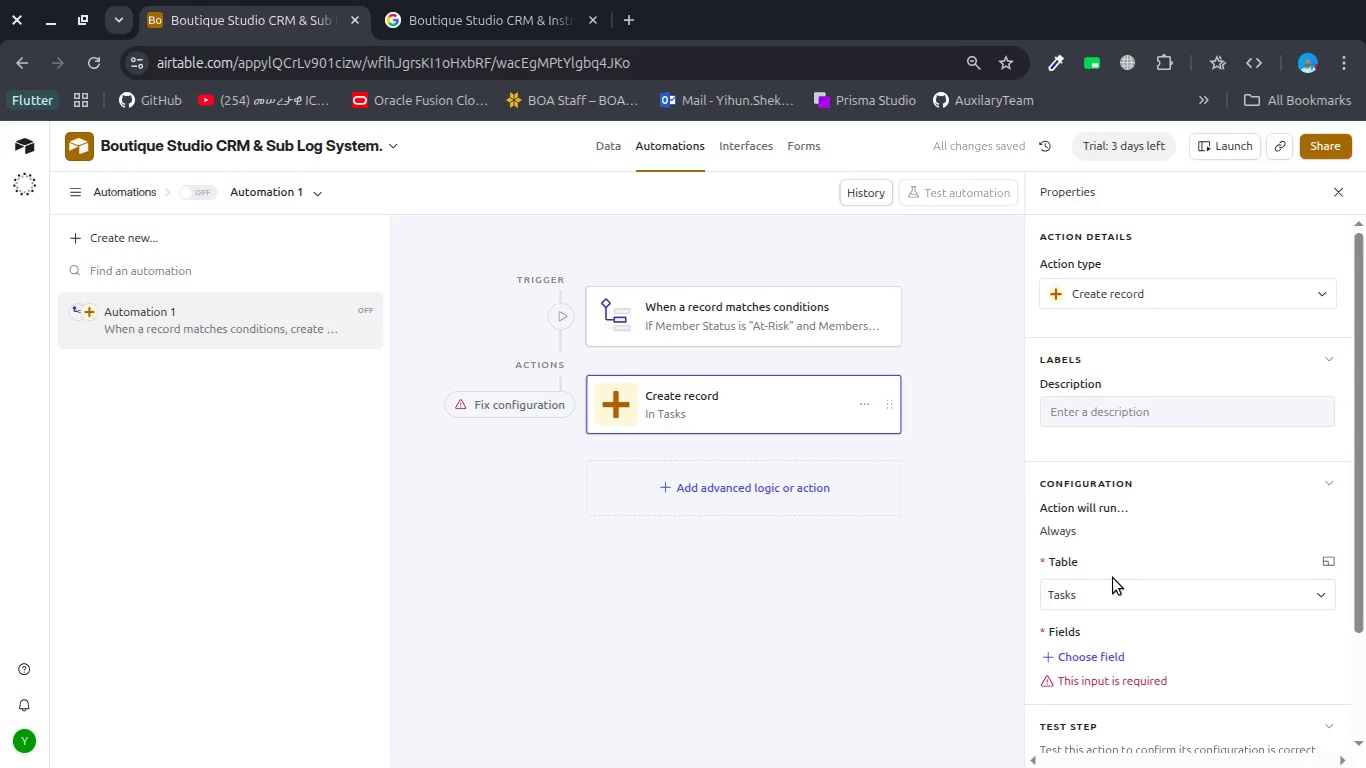 
left_click([1090, 524])
 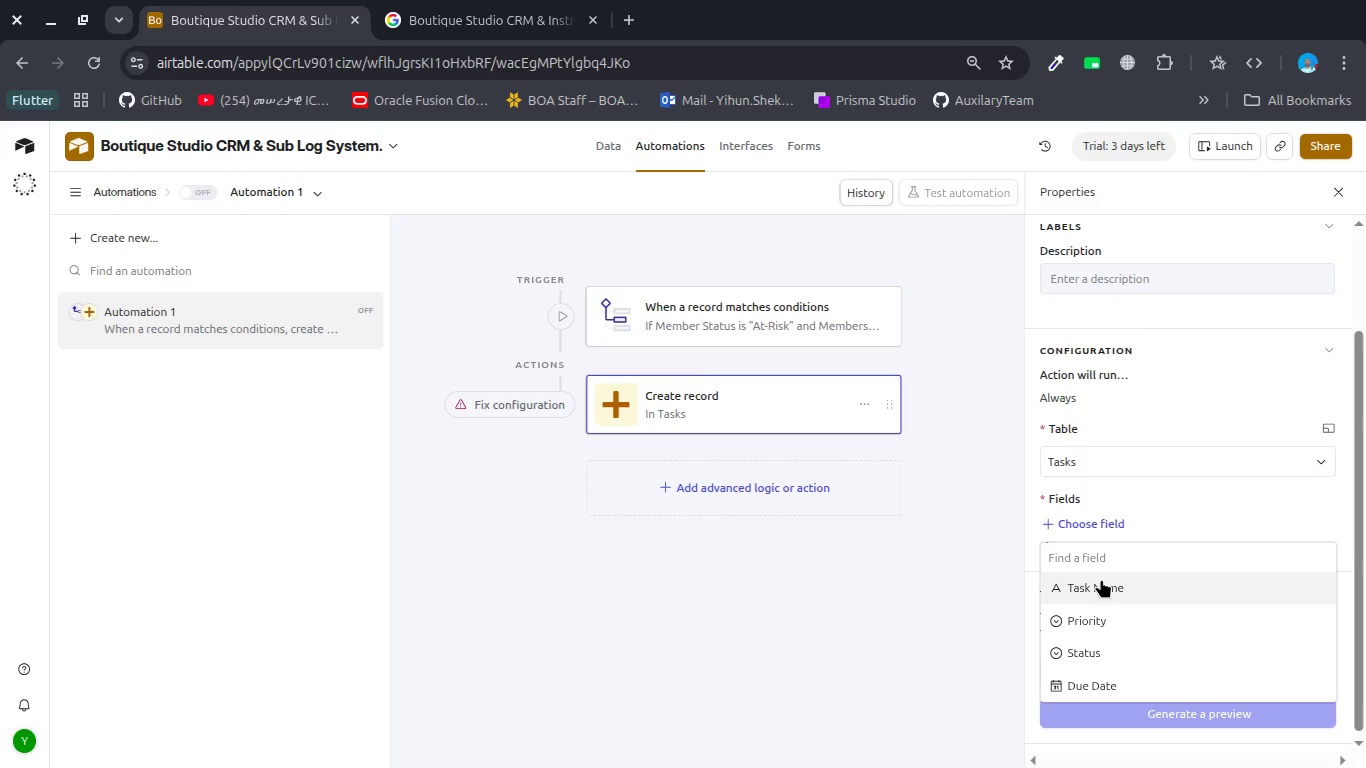 
left_click([1101, 579])
 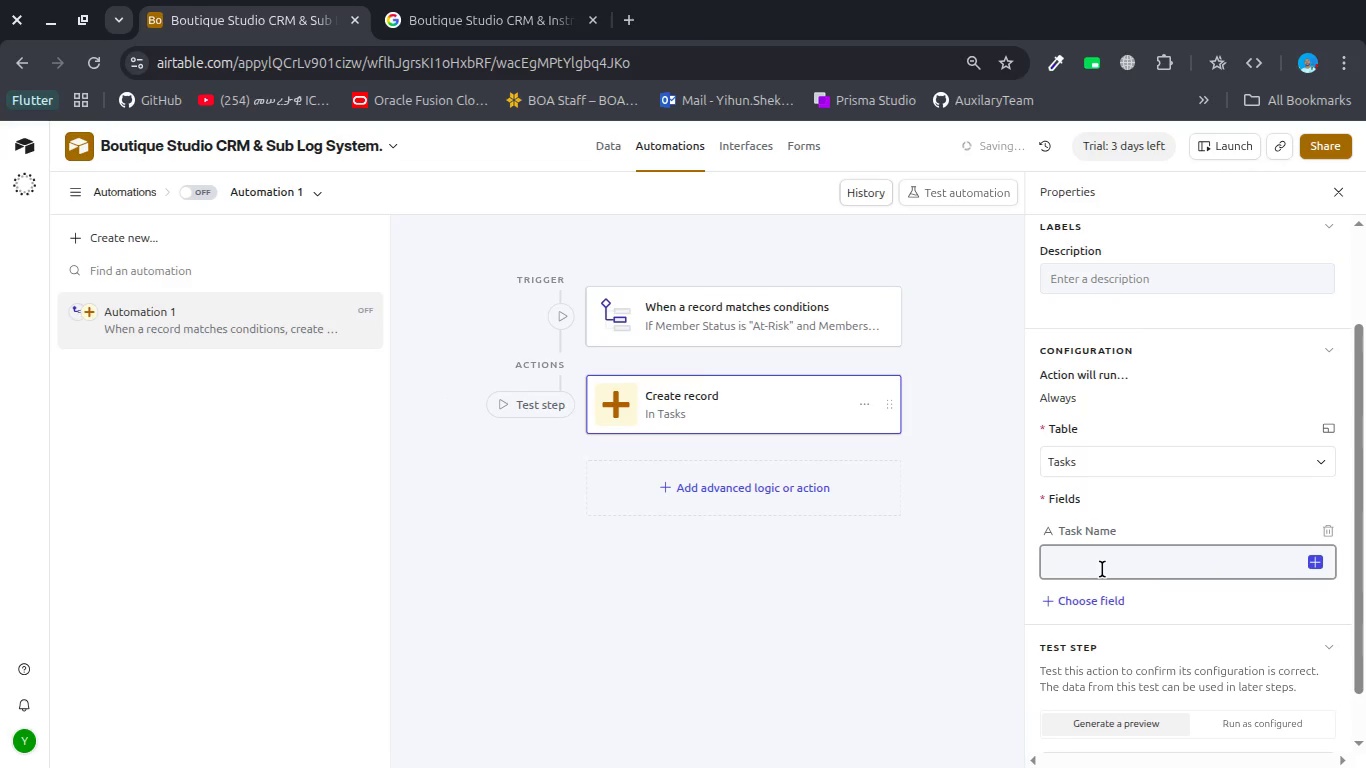 
left_click([1102, 569])
 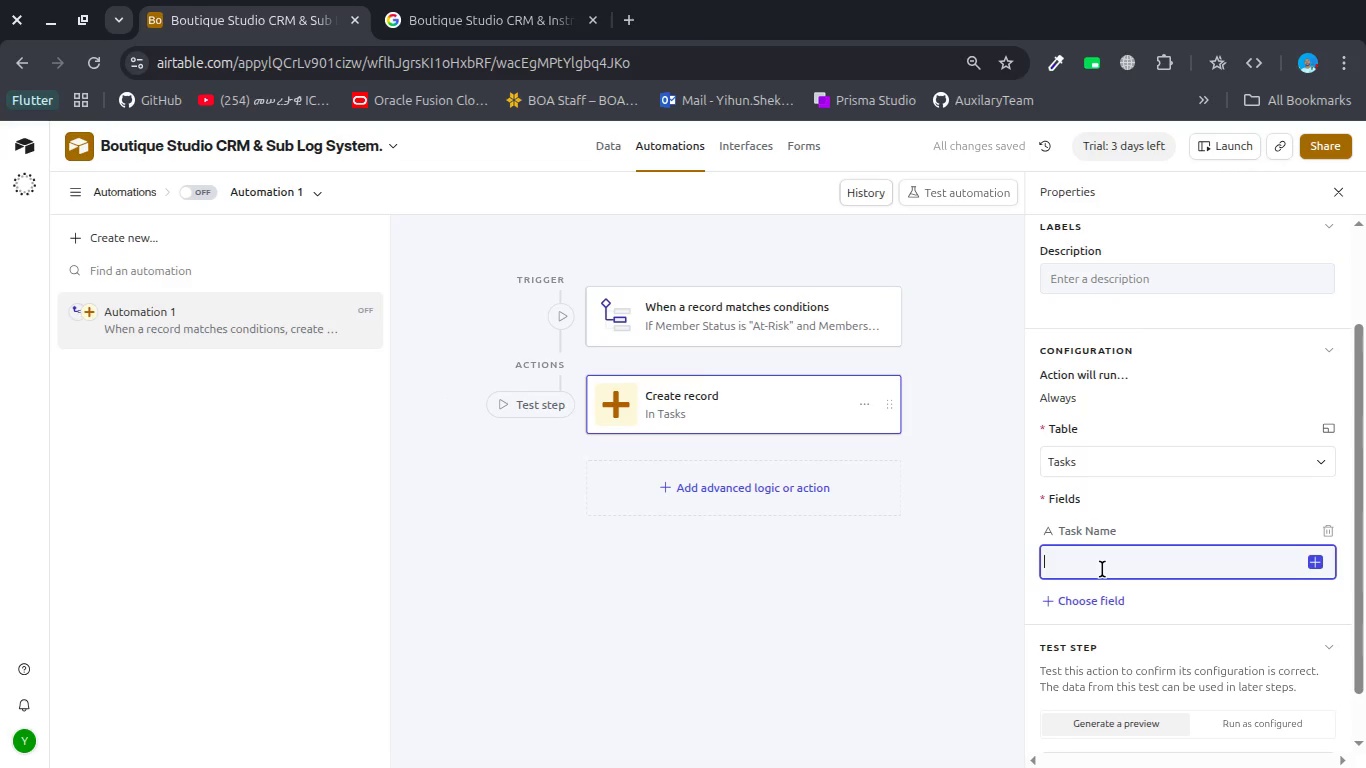 
wait(6.92)
 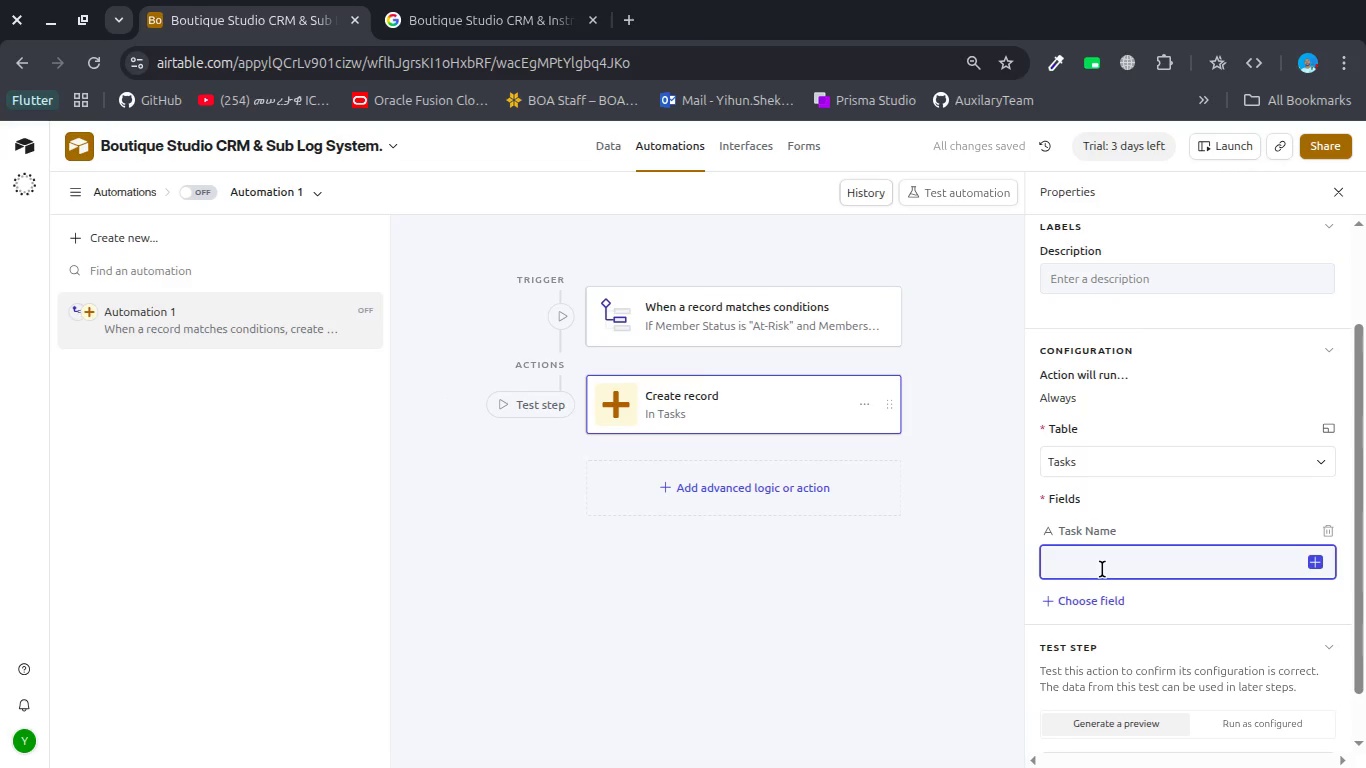 
type(Reach out ot )
 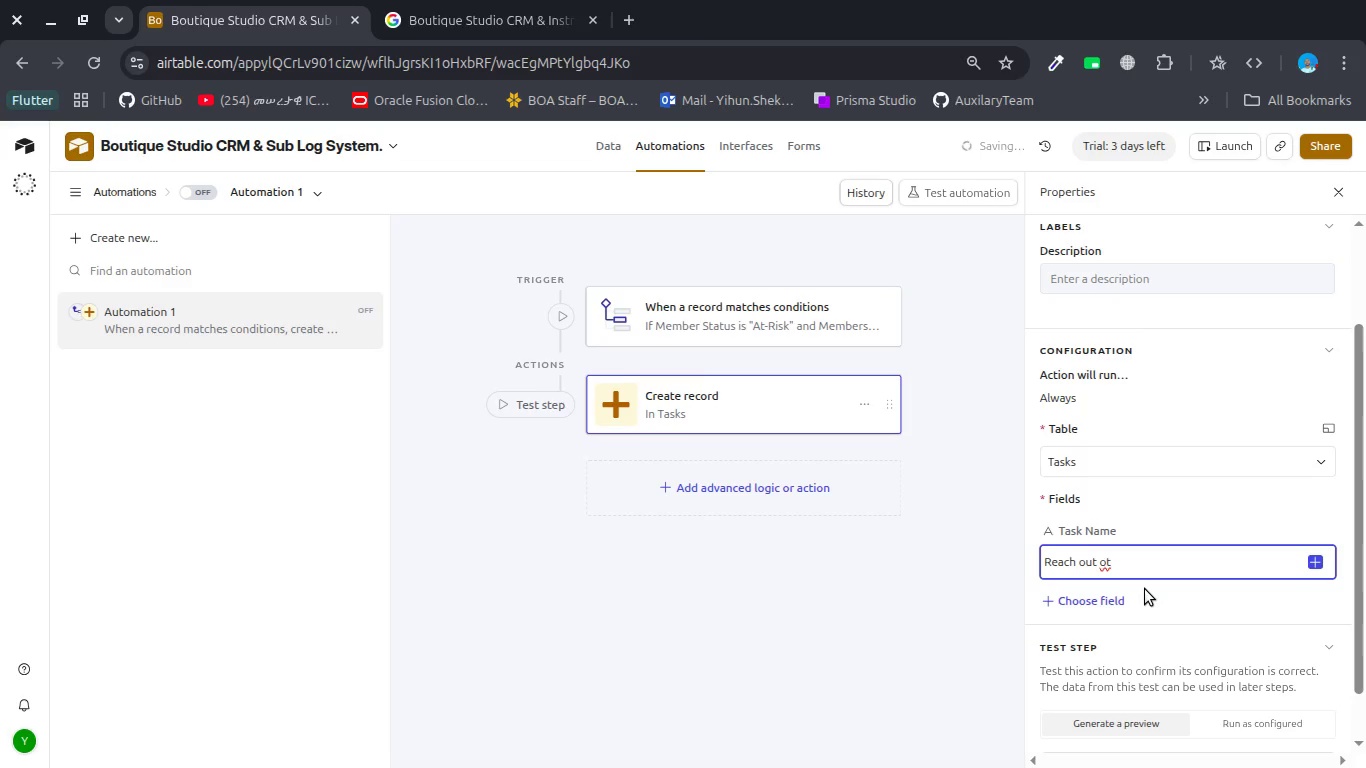 
key(Backspace)
key(Backspace)
key(Backspace)
type(to )
 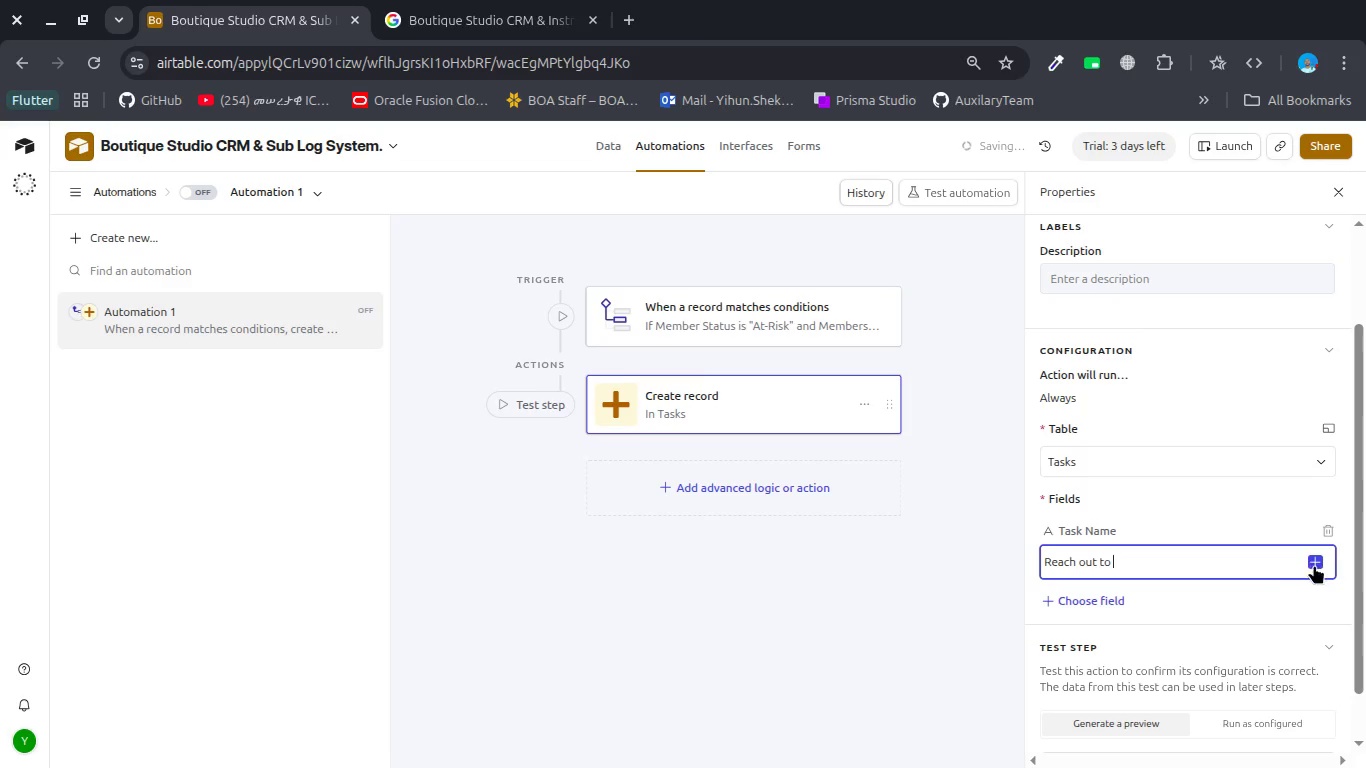 
left_click([1315, 565])
 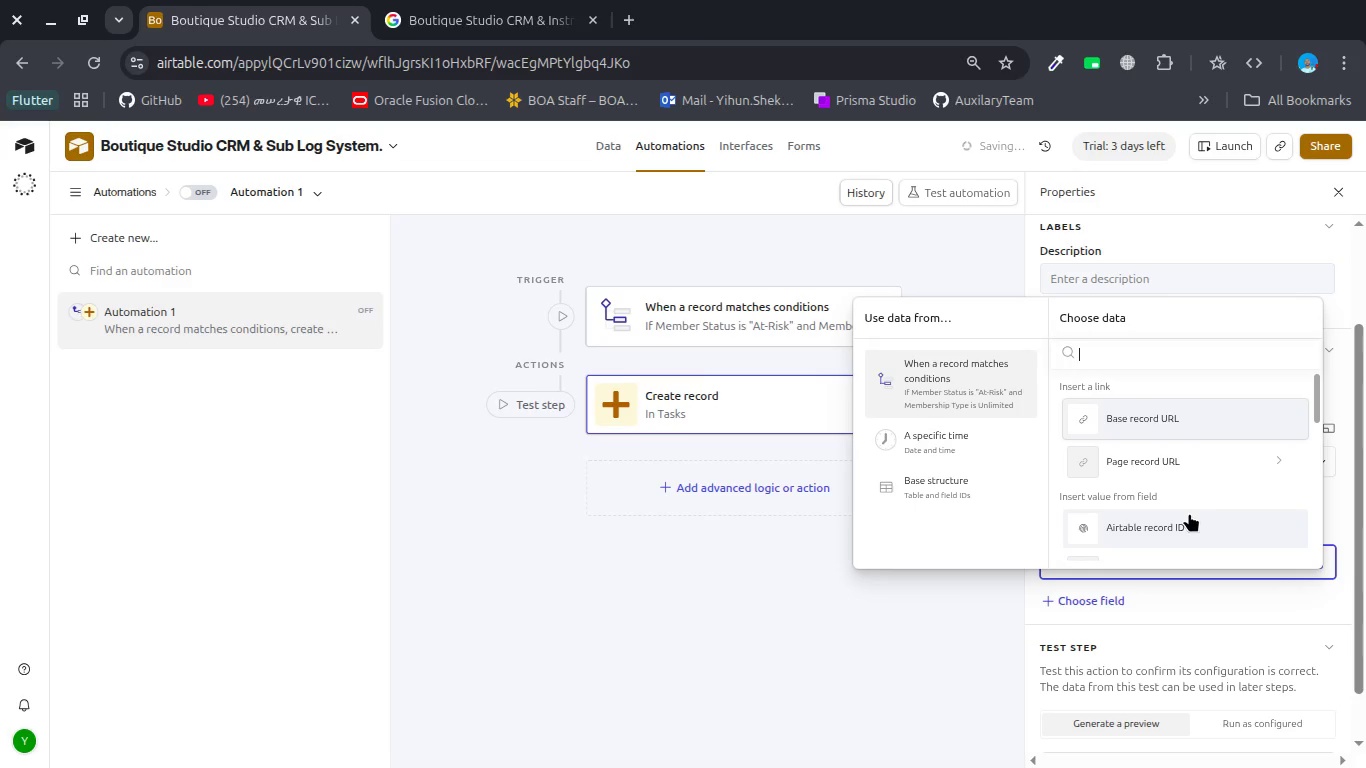 
scroll: coordinate [1189, 513], scroll_direction: down, amount: 1.0
 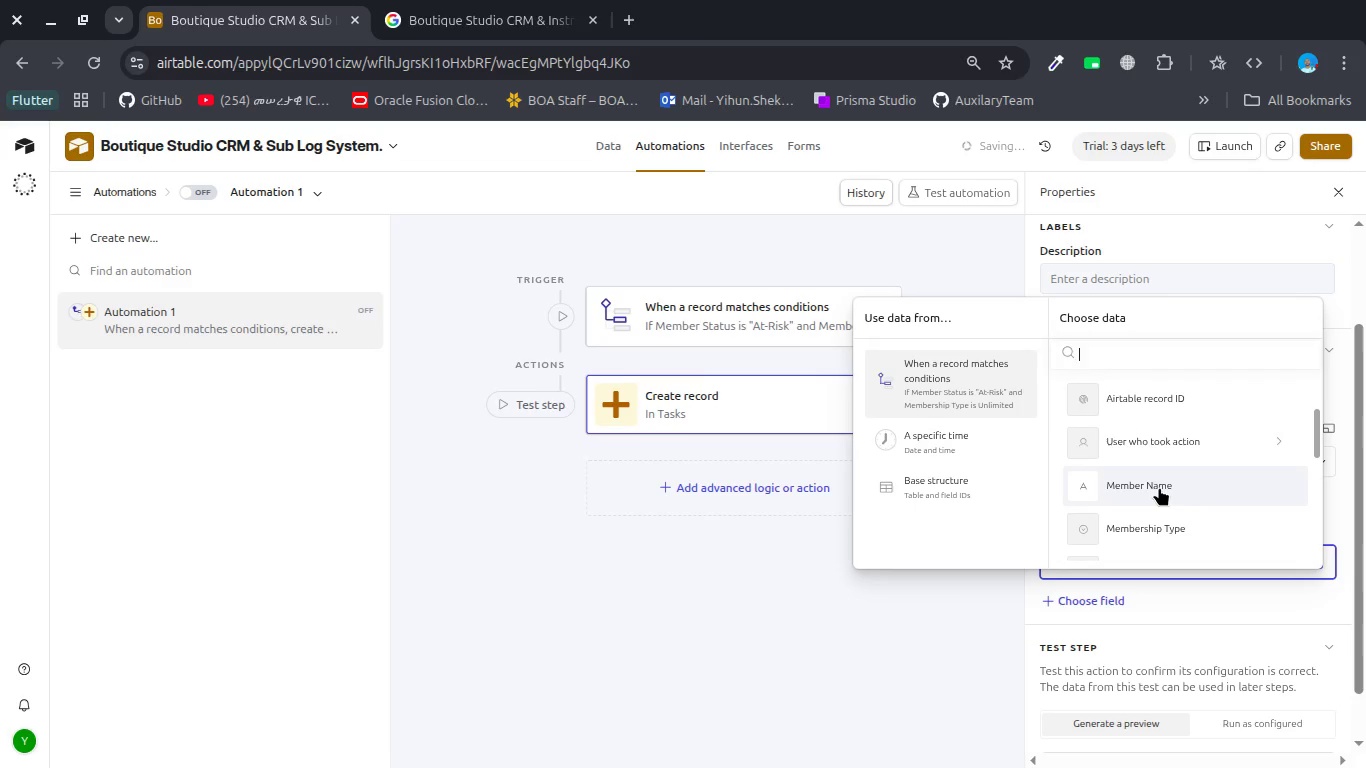 
left_click([1158, 485])
 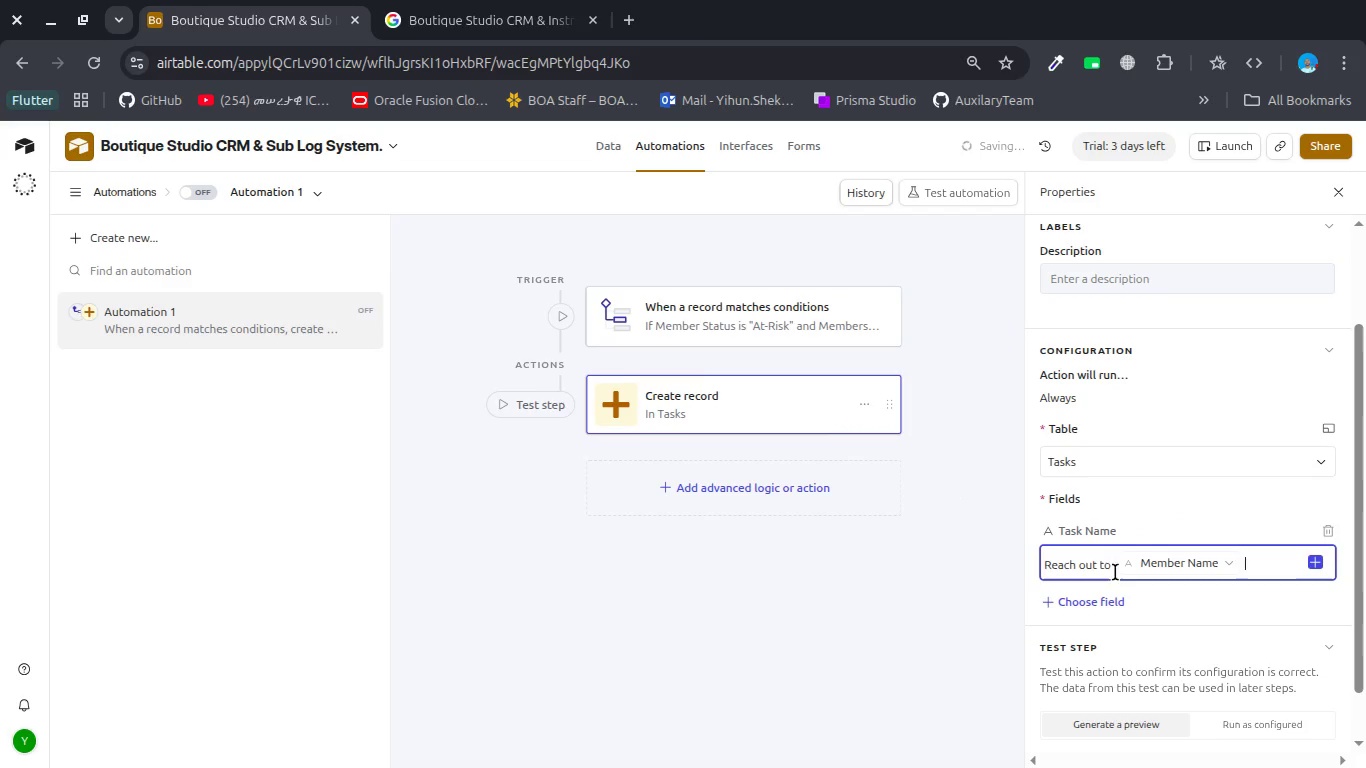 
left_click([1113, 568])
 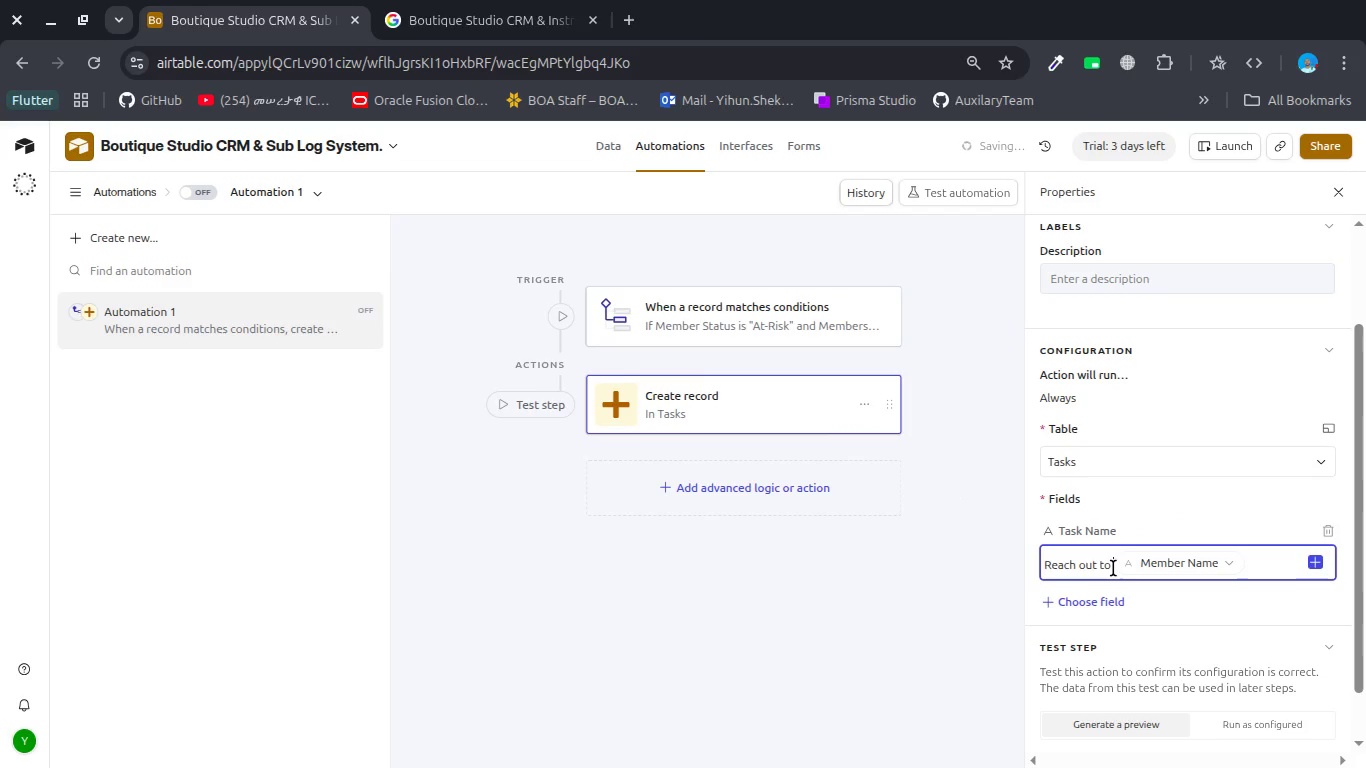 
key(Space)
 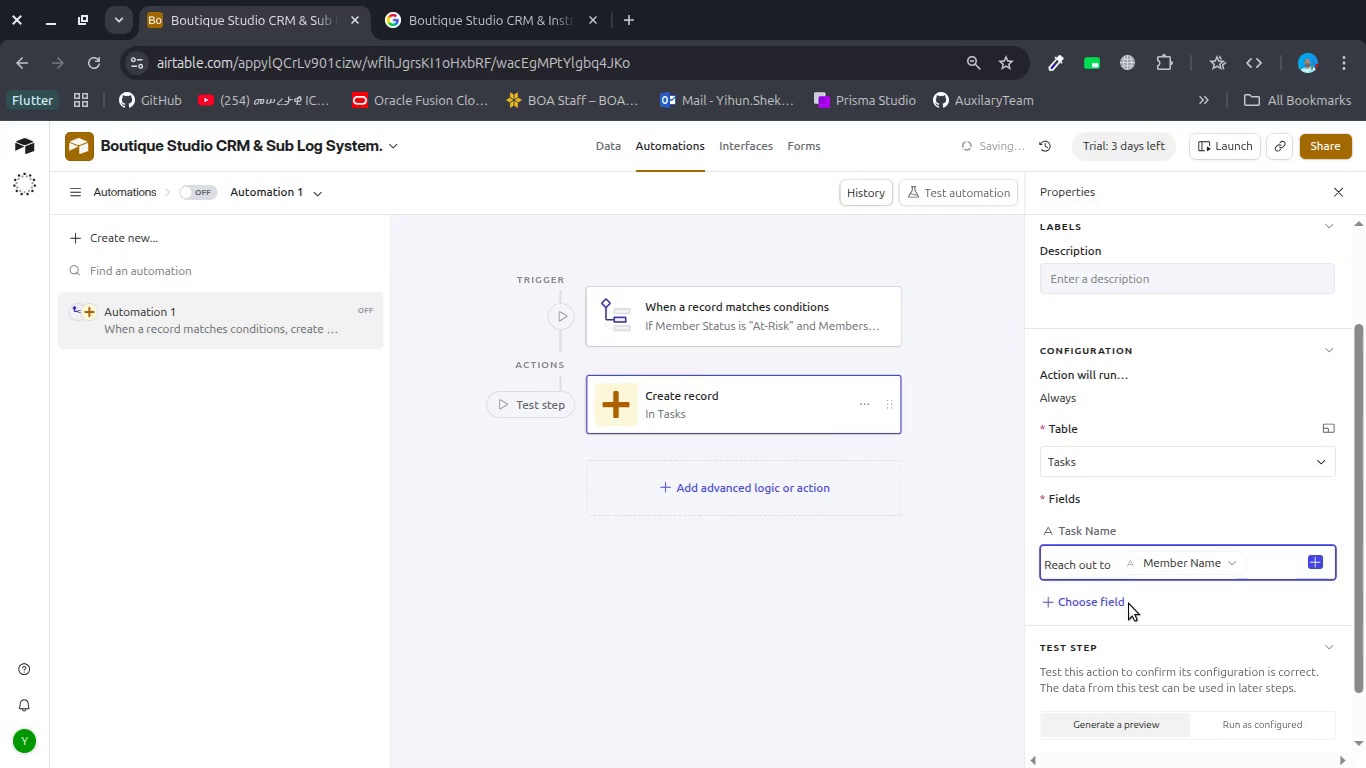 
left_click([1129, 604])
 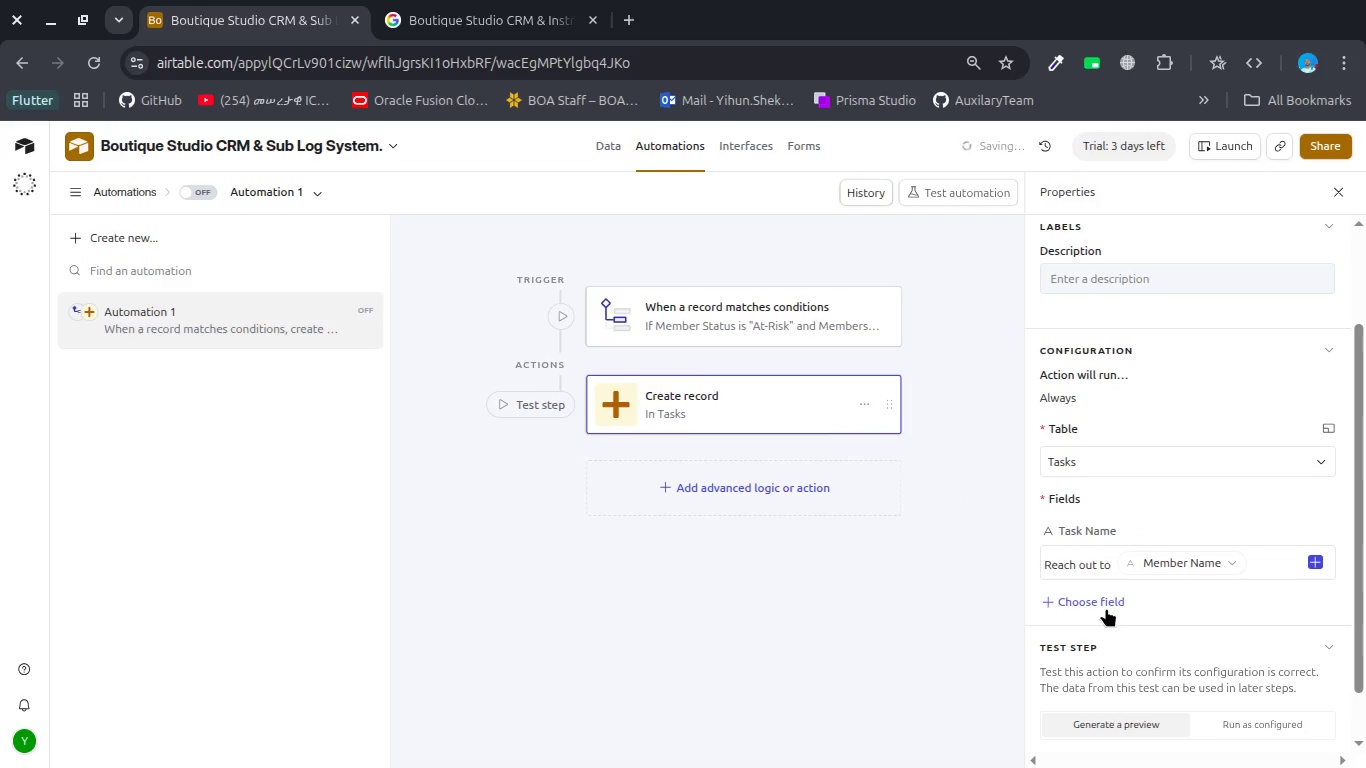 
left_click([1106, 608])
 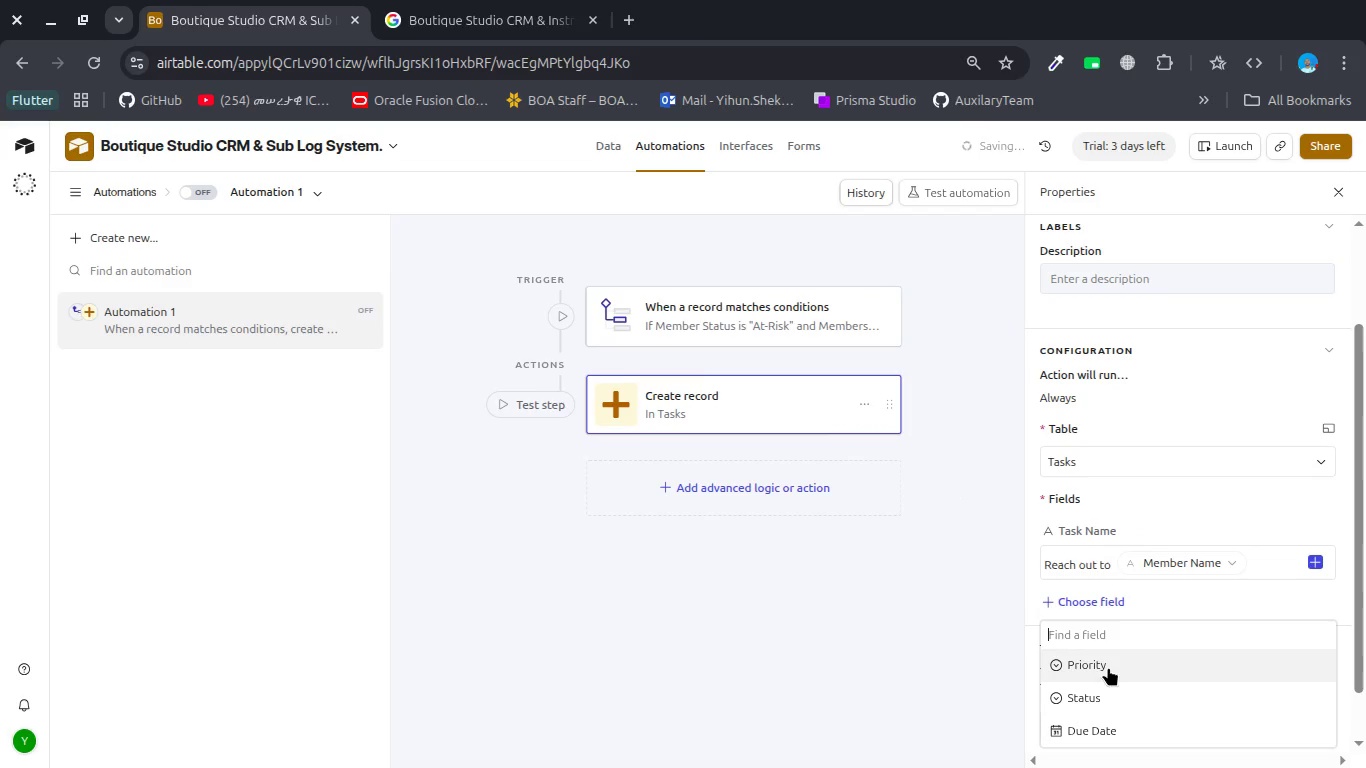 
left_click([1107, 677])
 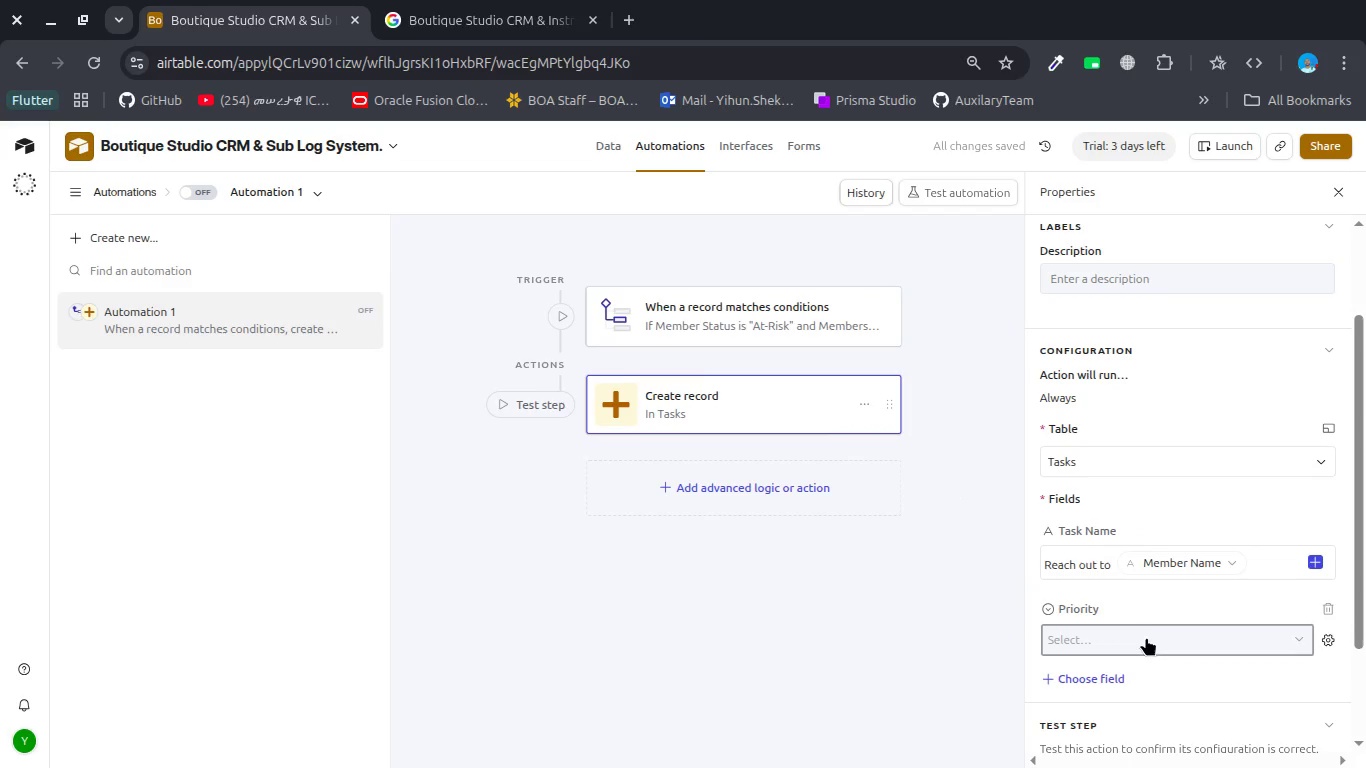 
left_click([1146, 638])
 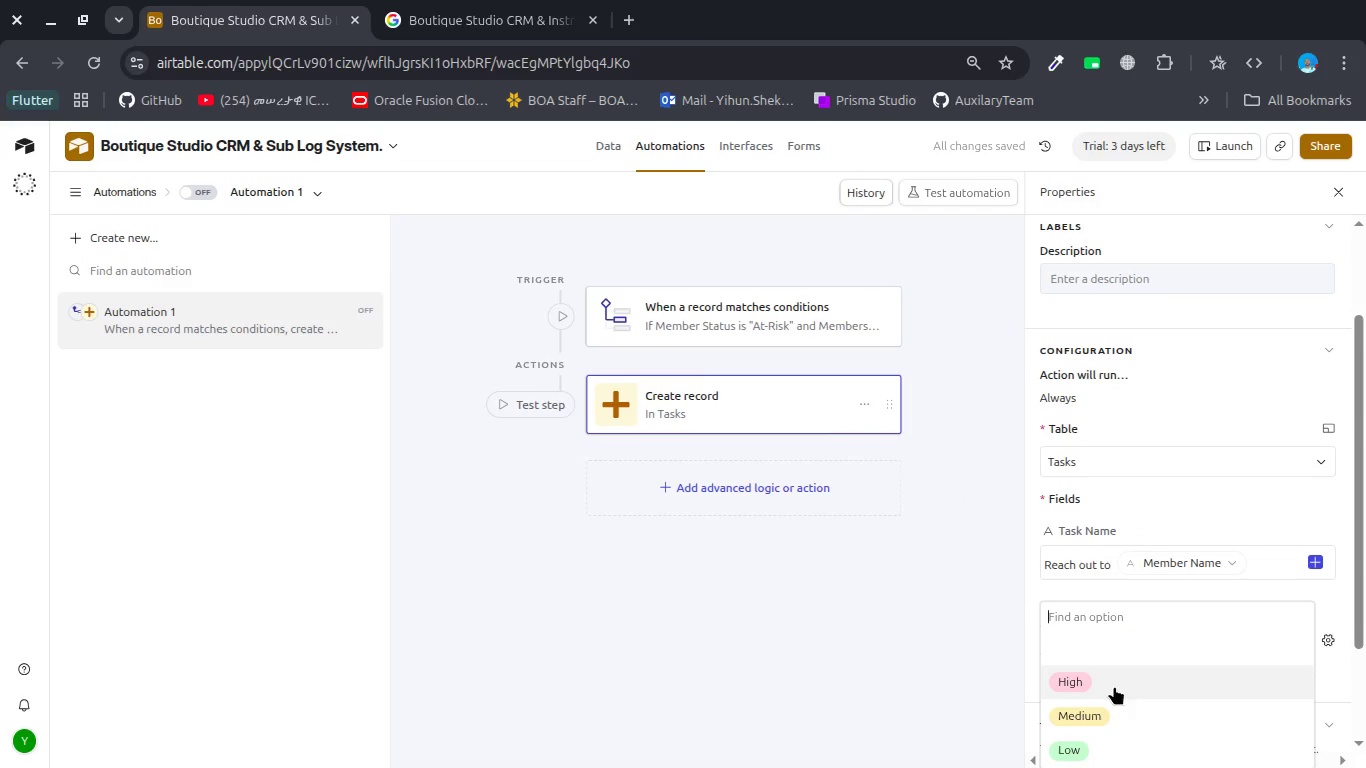 
left_click([1114, 686])
 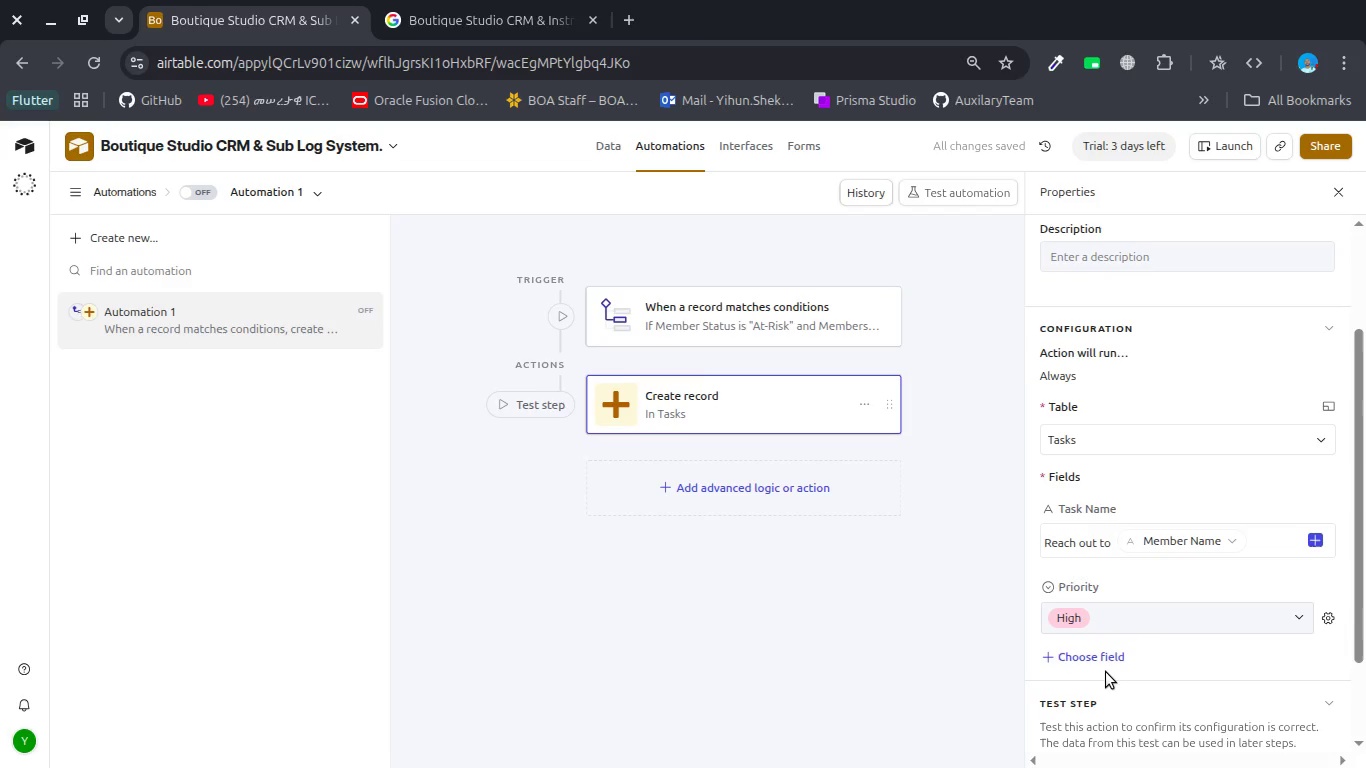 
left_click([1104, 665])
 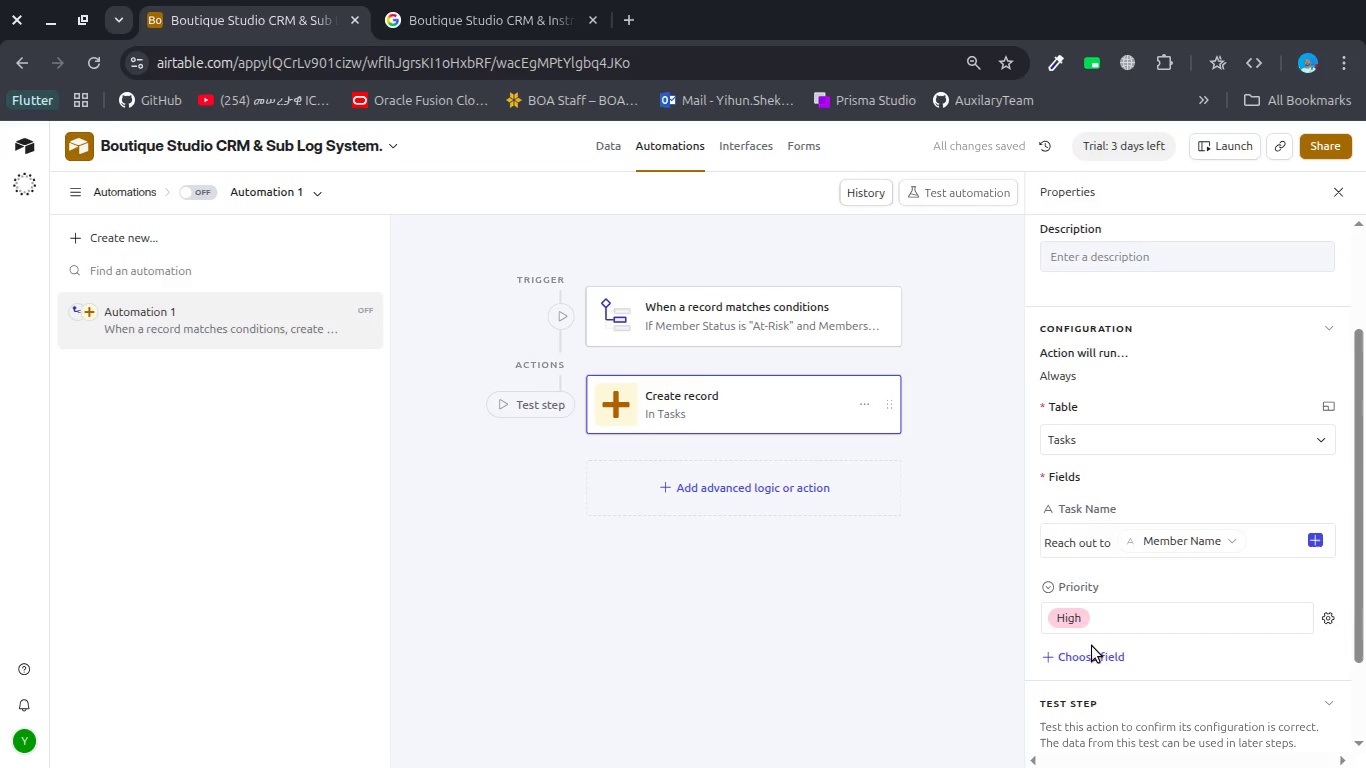 
left_click_drag(start_coordinate=[1092, 646], to_coordinate=[1092, 658])
 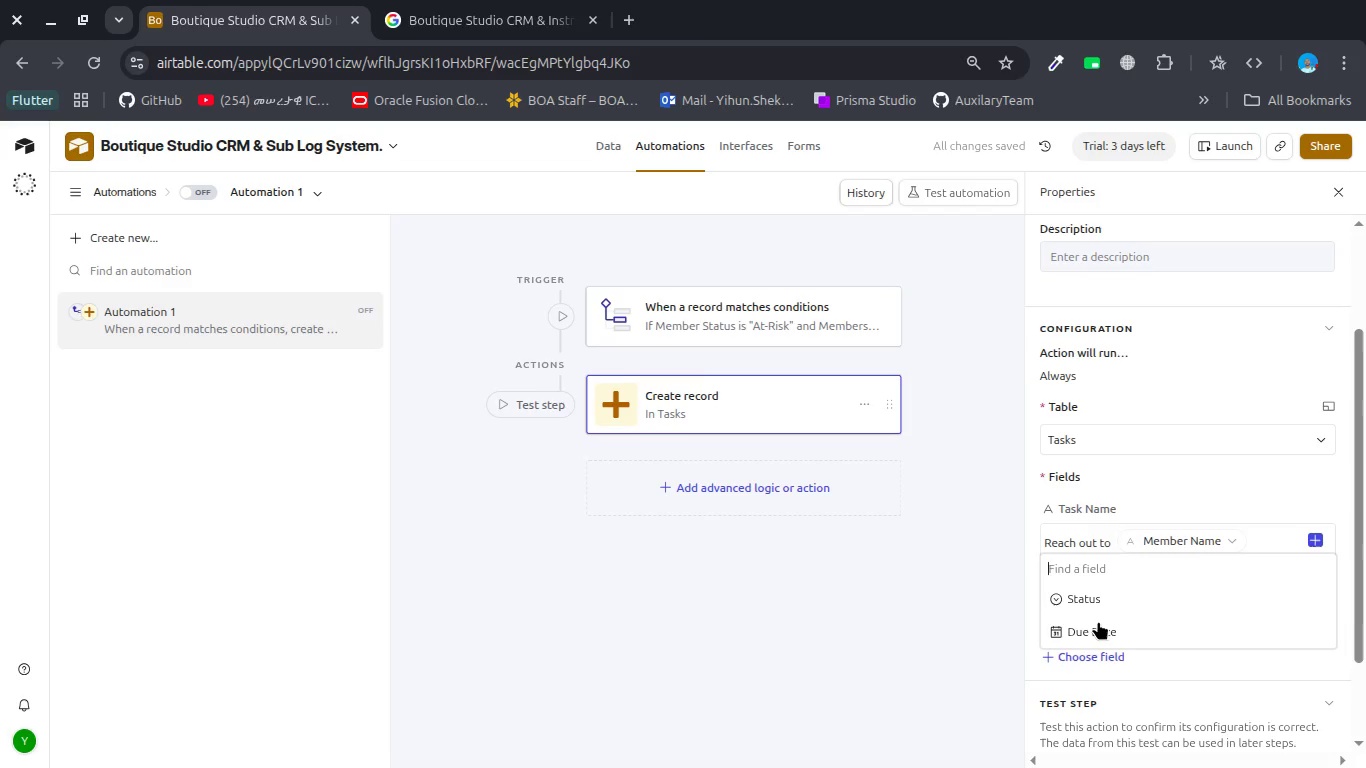 
left_click([1098, 599])
 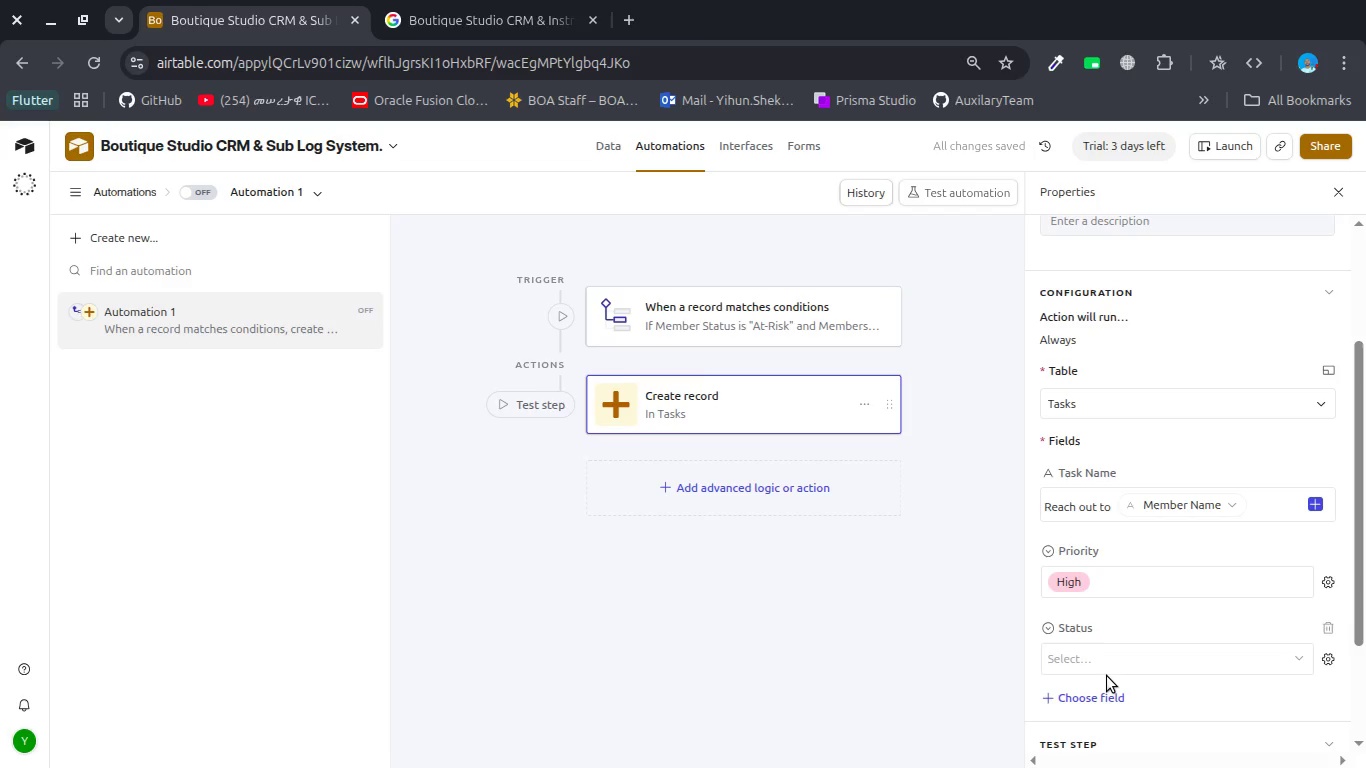 
left_click([1112, 659])
 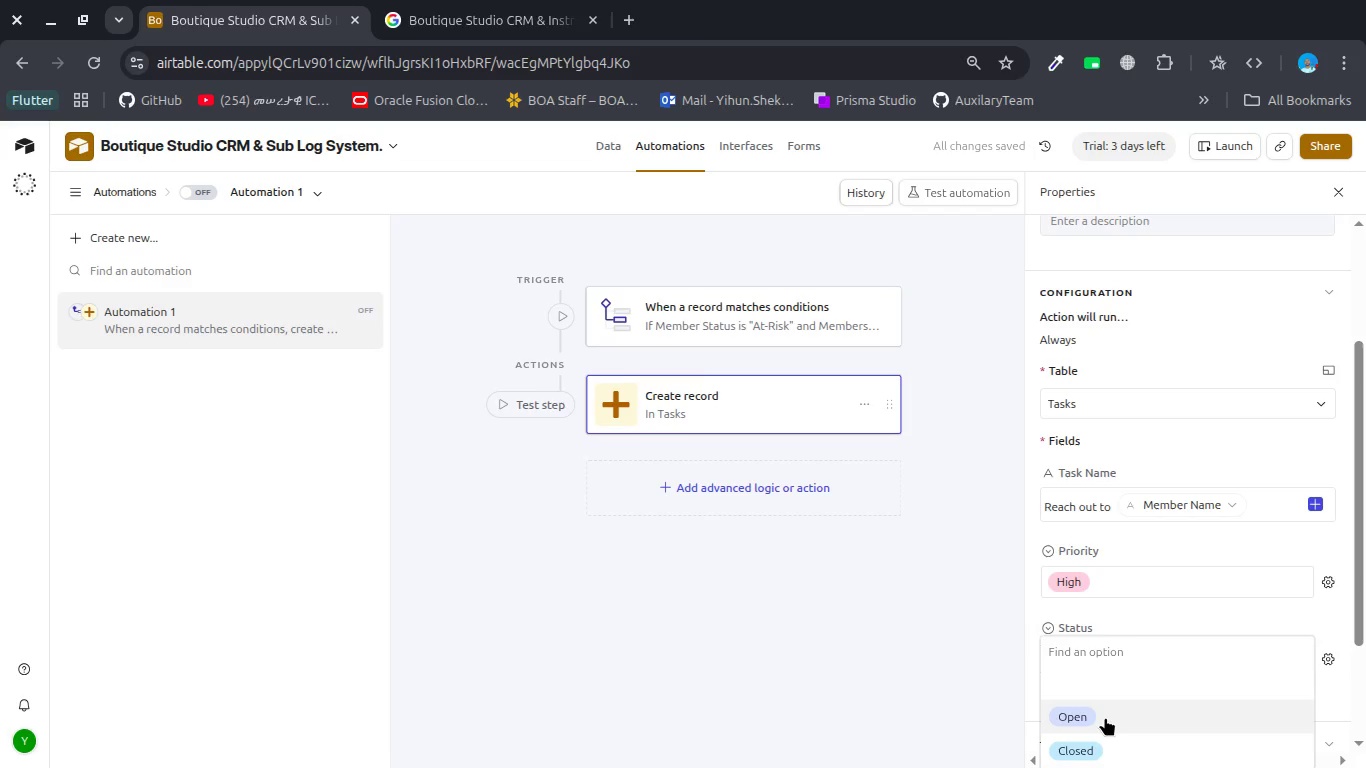 
left_click([1105, 718])
 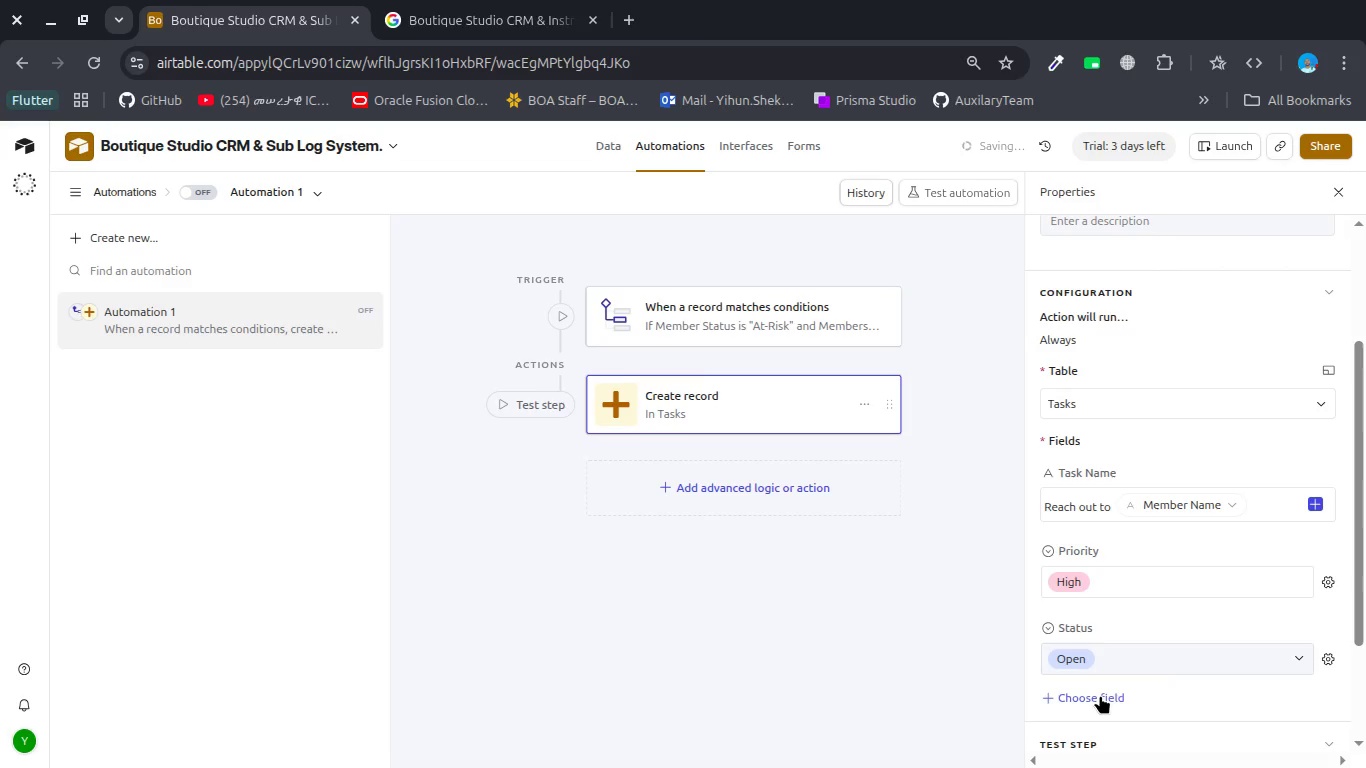 
left_click([1100, 695])
 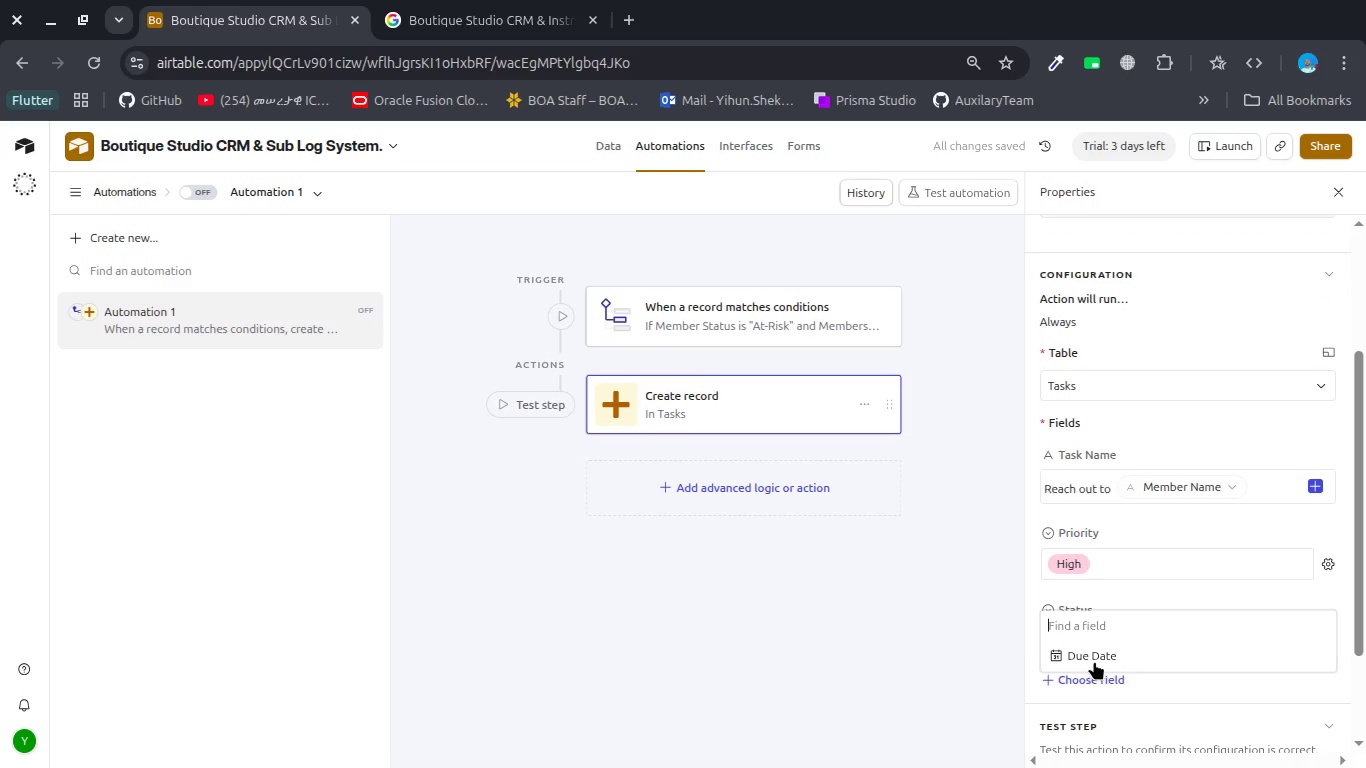 
left_click([1094, 659])
 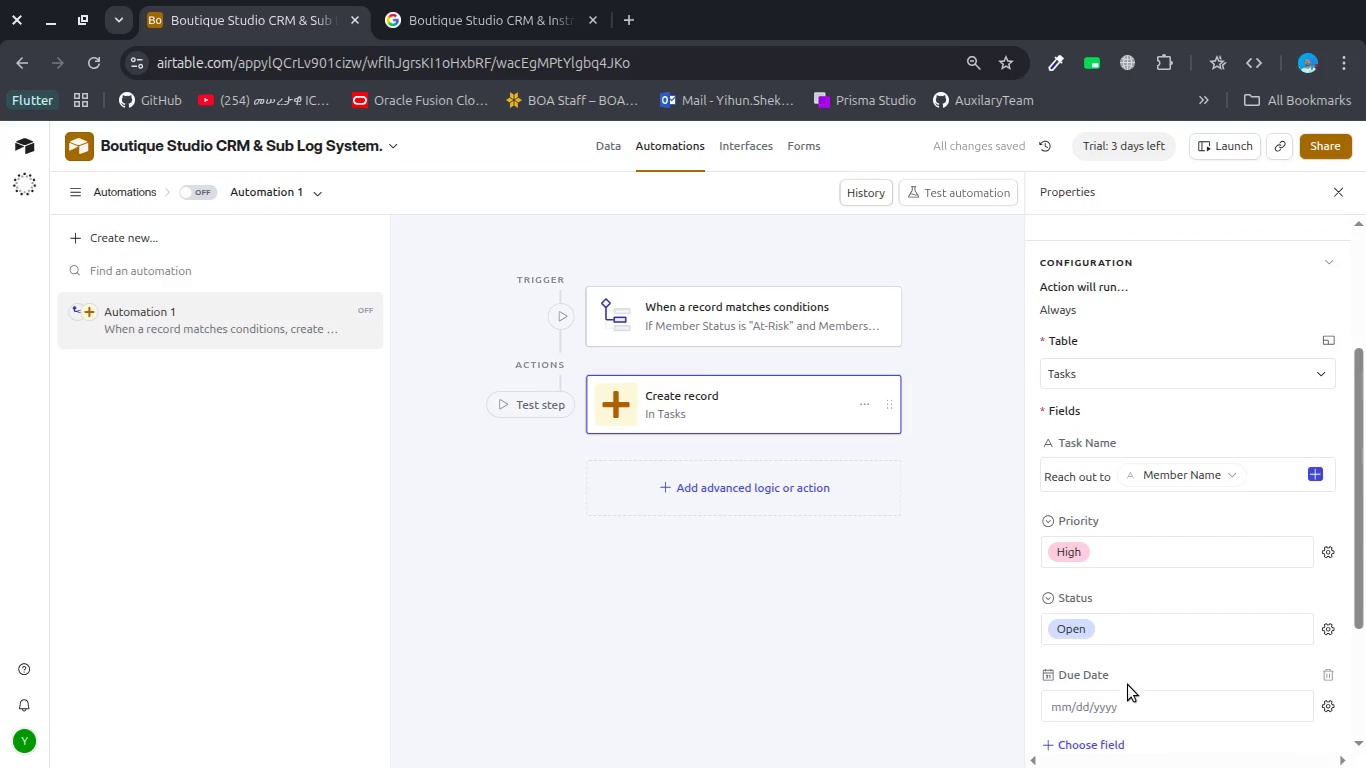 
left_click([1119, 714])
 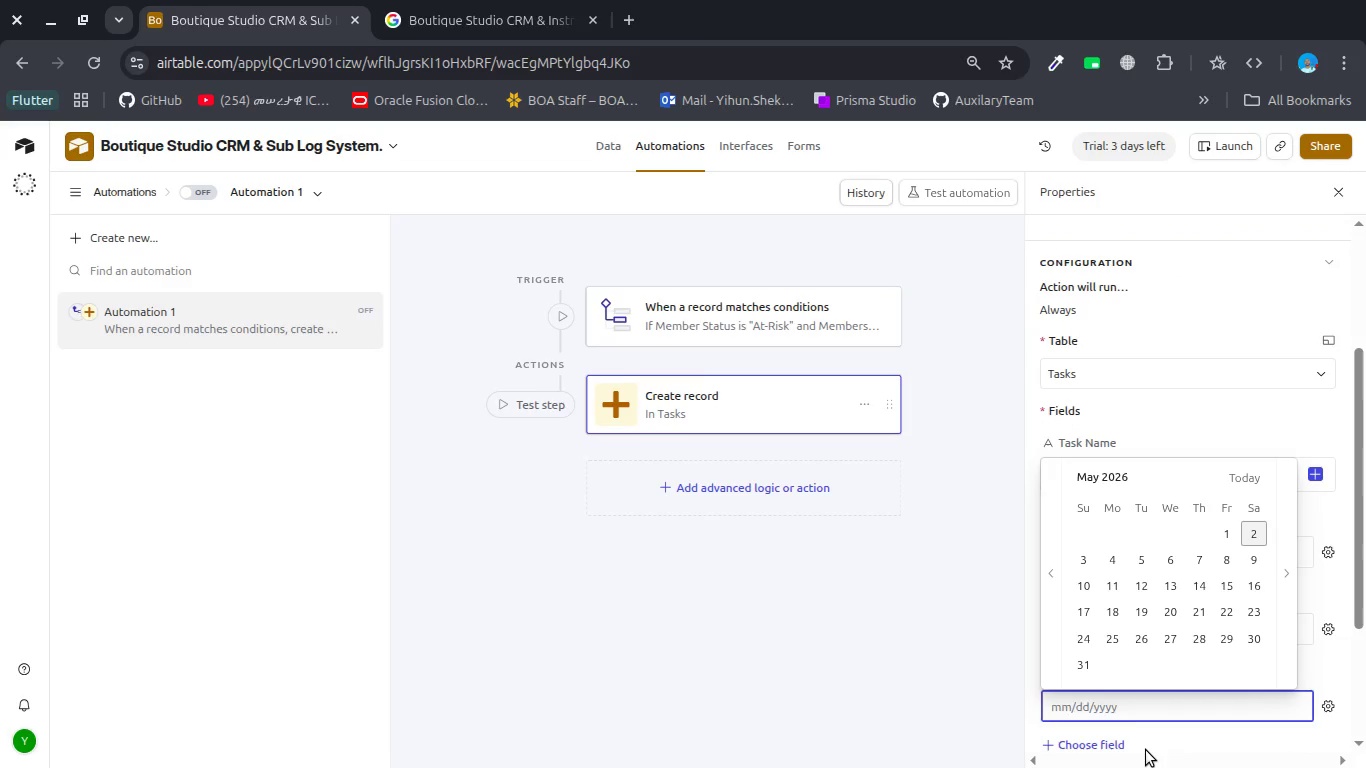 
wait(5.79)
 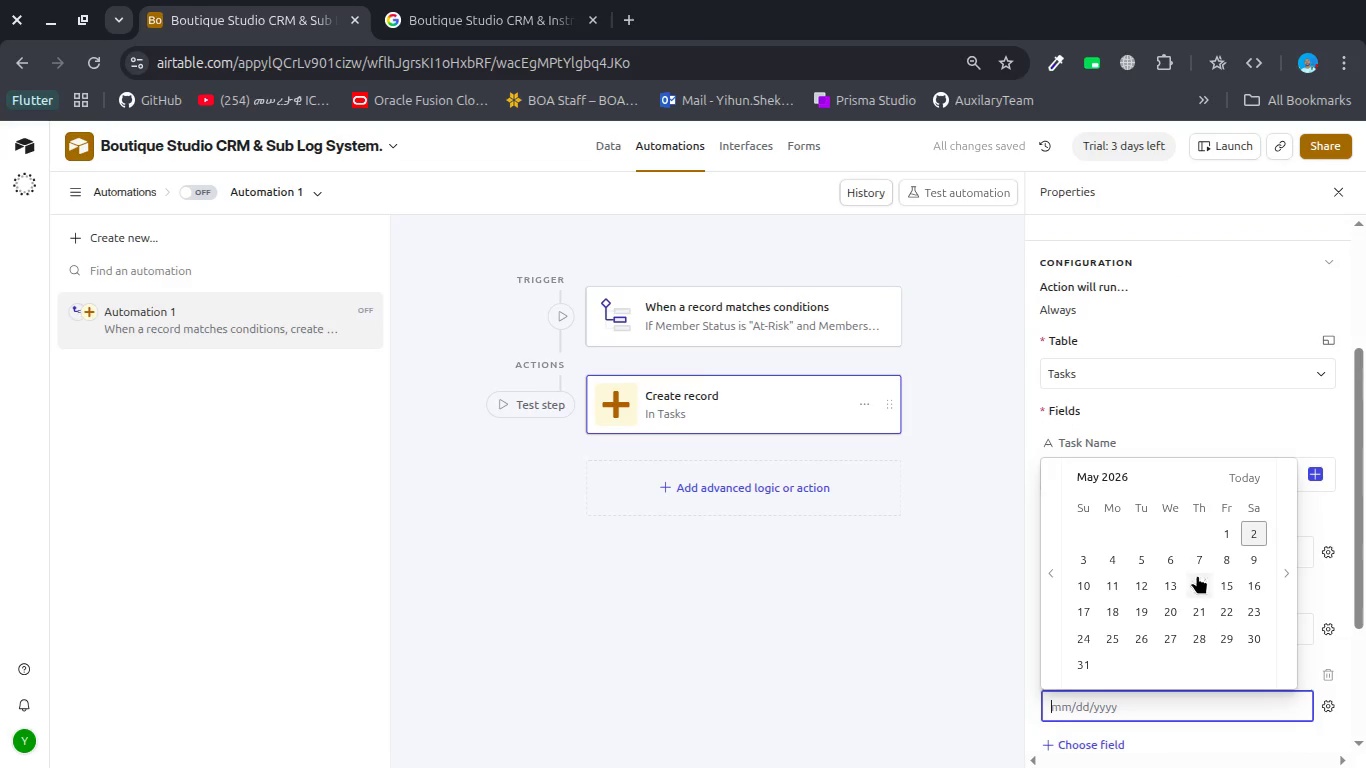 
left_click([1331, 704])
 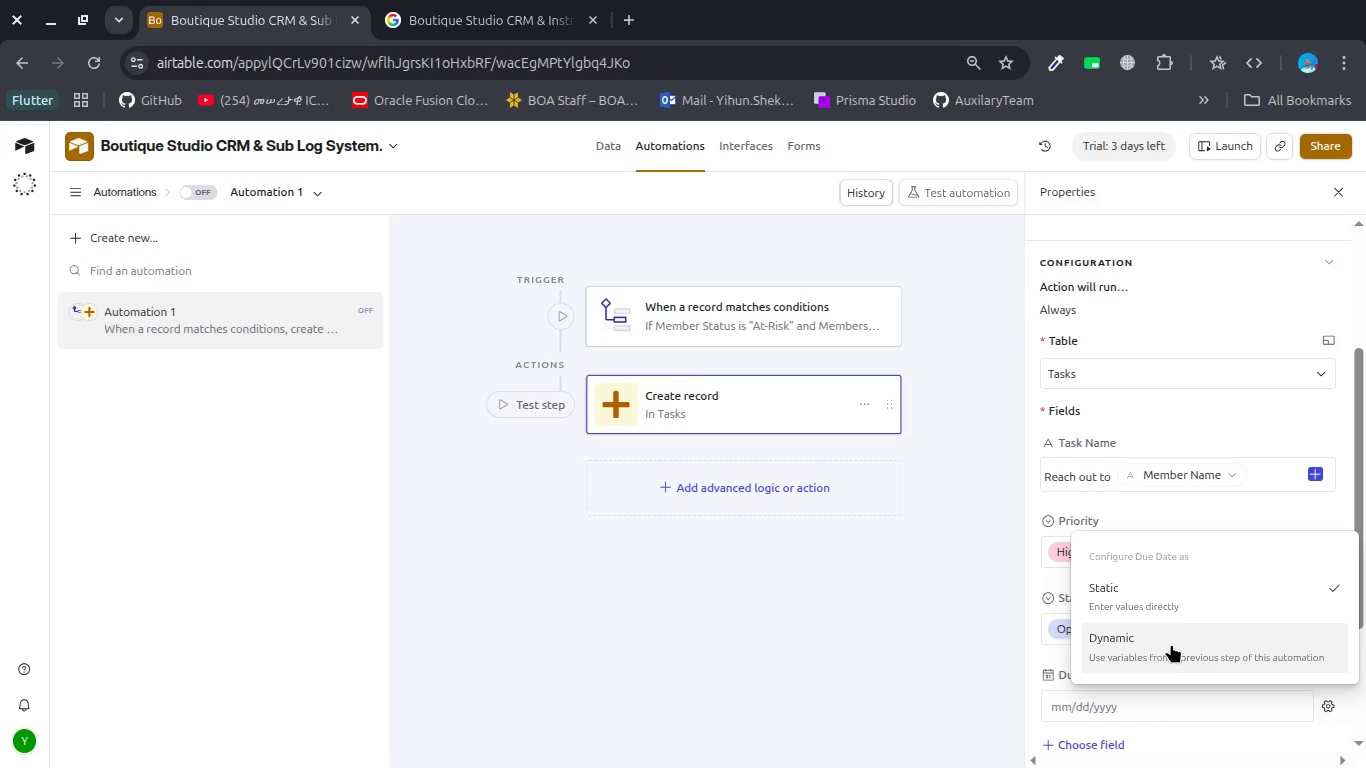 
left_click([1171, 643])
 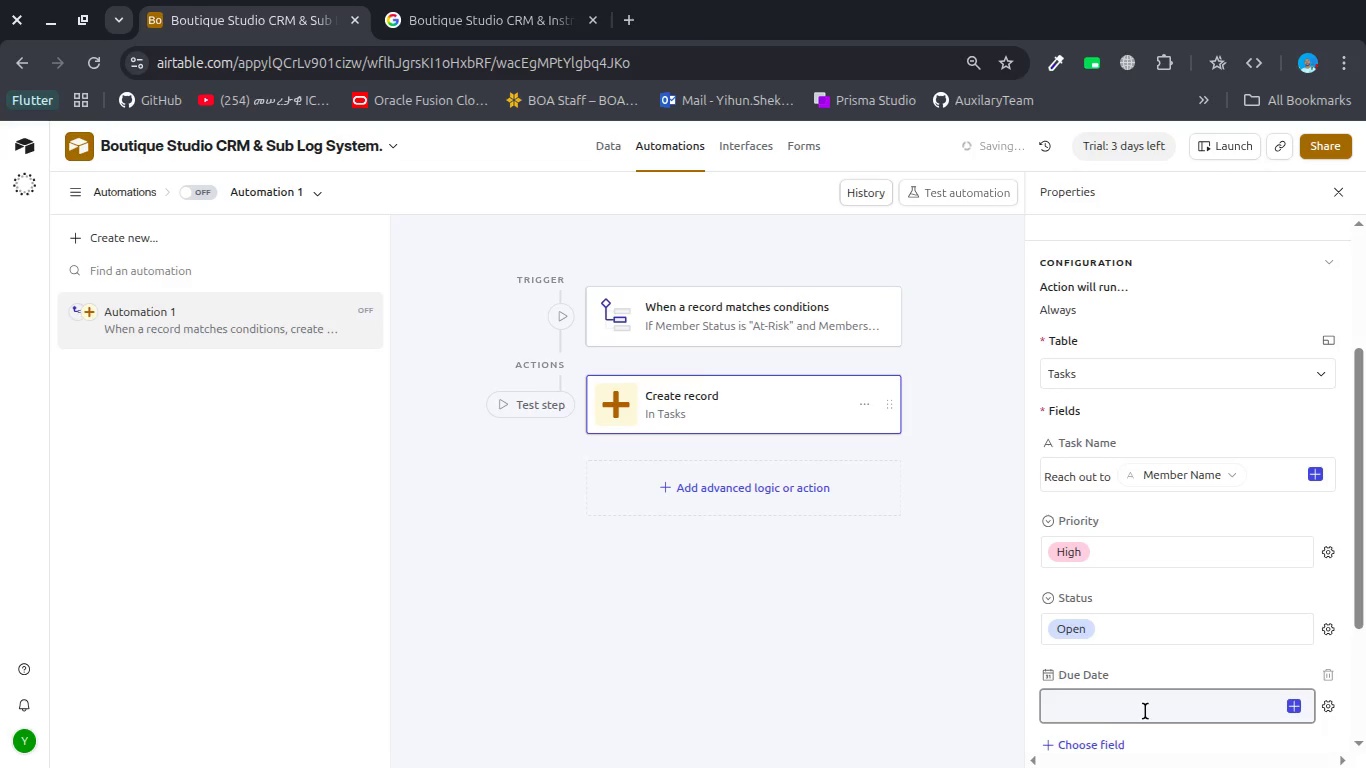 
left_click([1121, 713])
 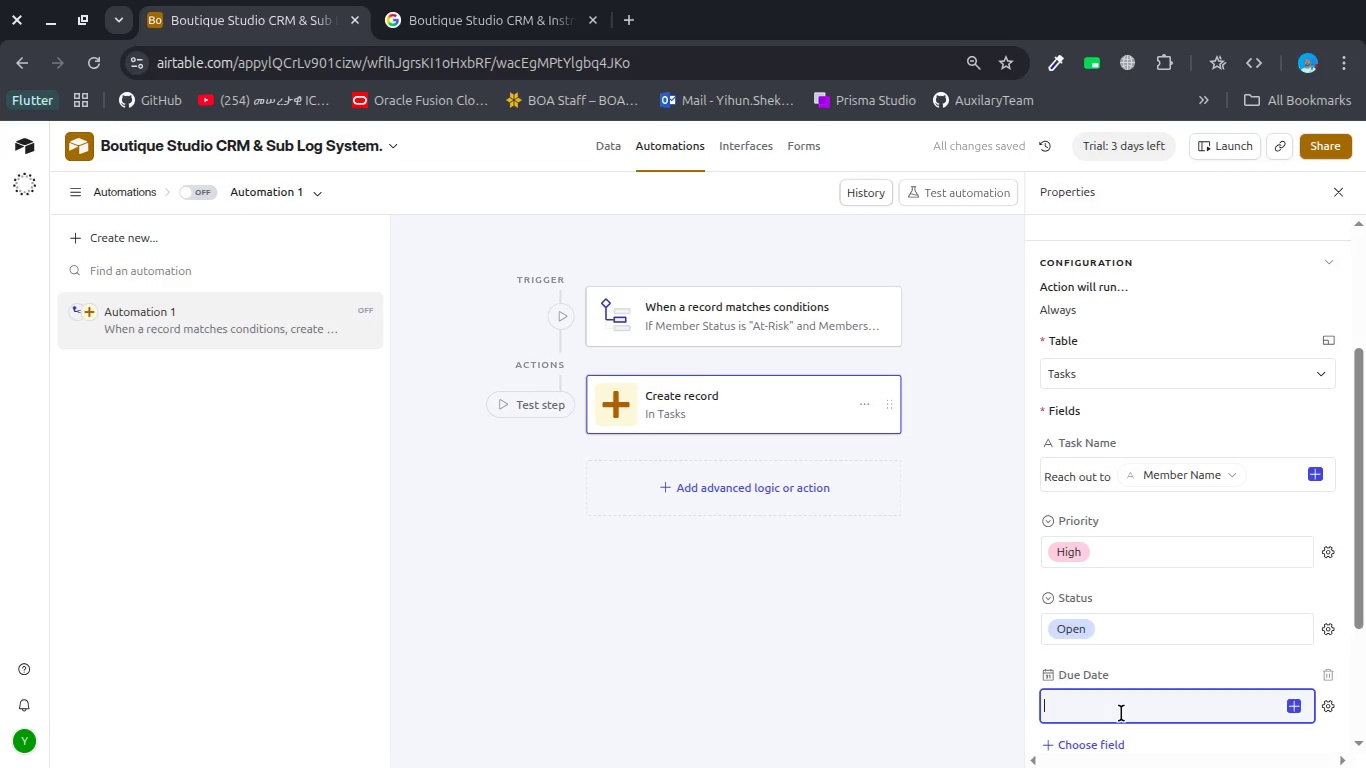 
type(TO)
key(Backspace)
key(Backspace)
 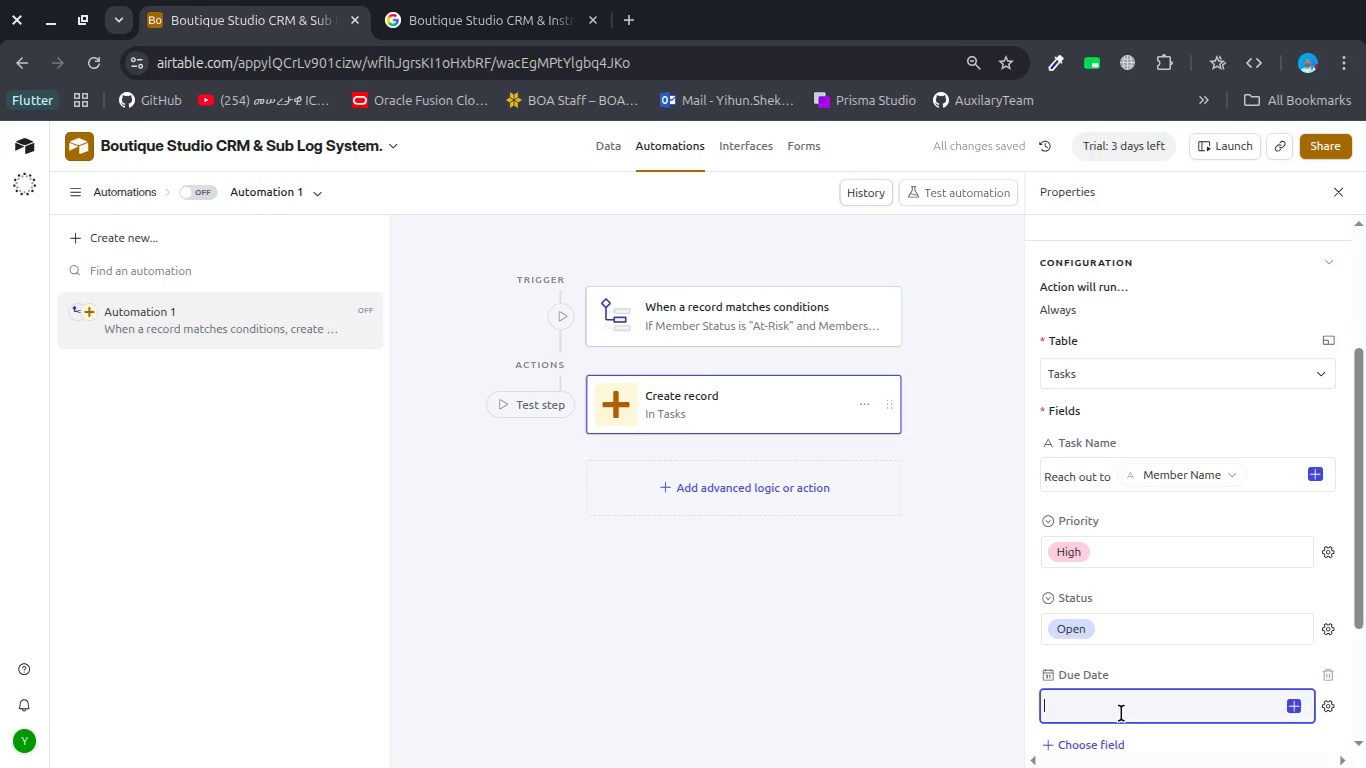 
left_click([1299, 705])
 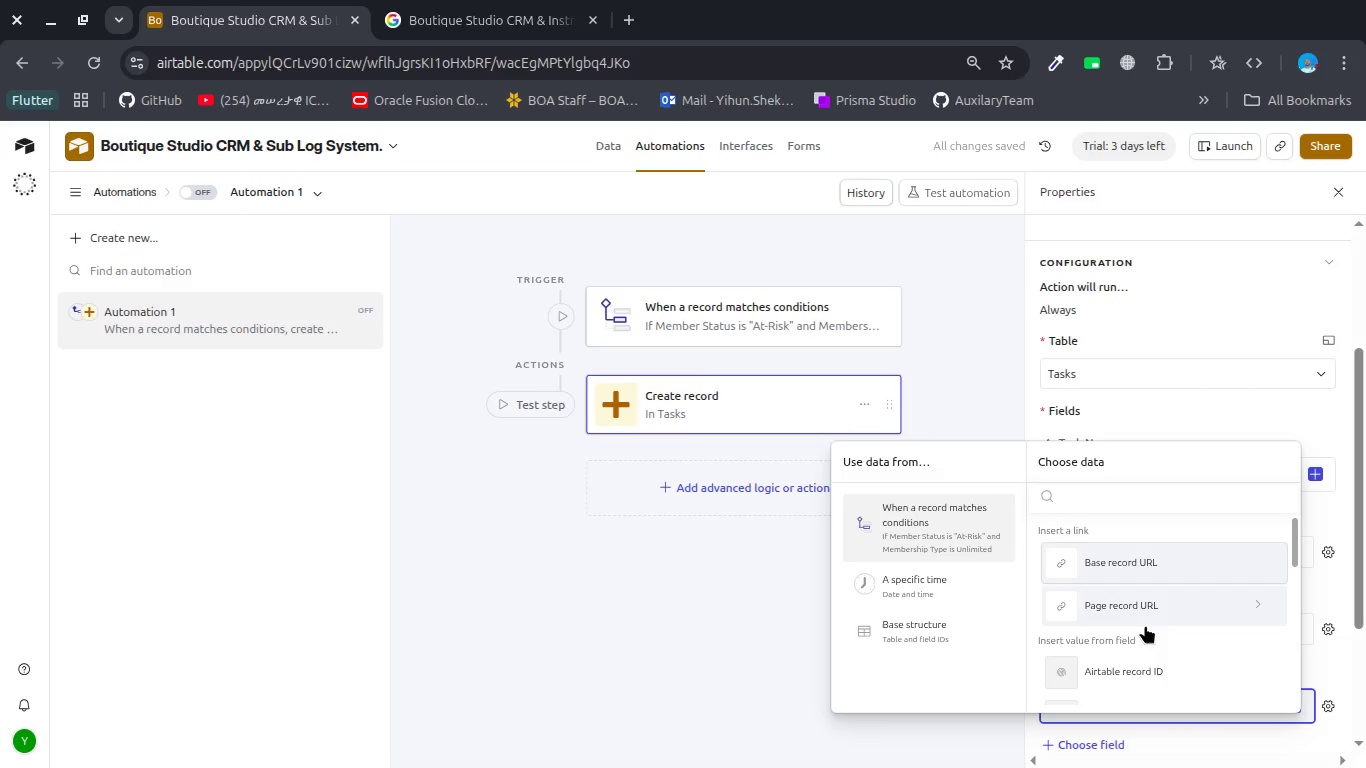 
scroll: coordinate [1145, 625], scroll_direction: down, amount: 3.0
 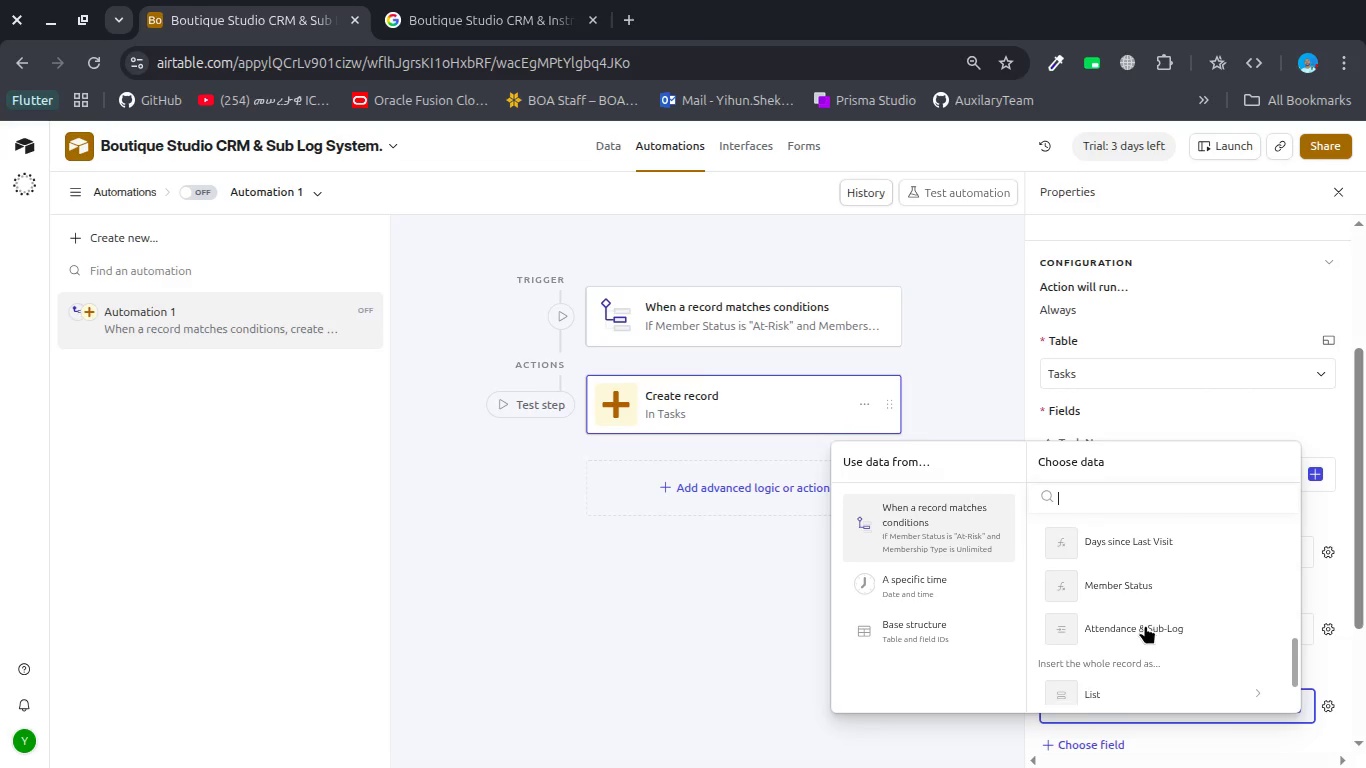 
scroll: coordinate [1145, 625], scroll_direction: none, amount: 0.0
 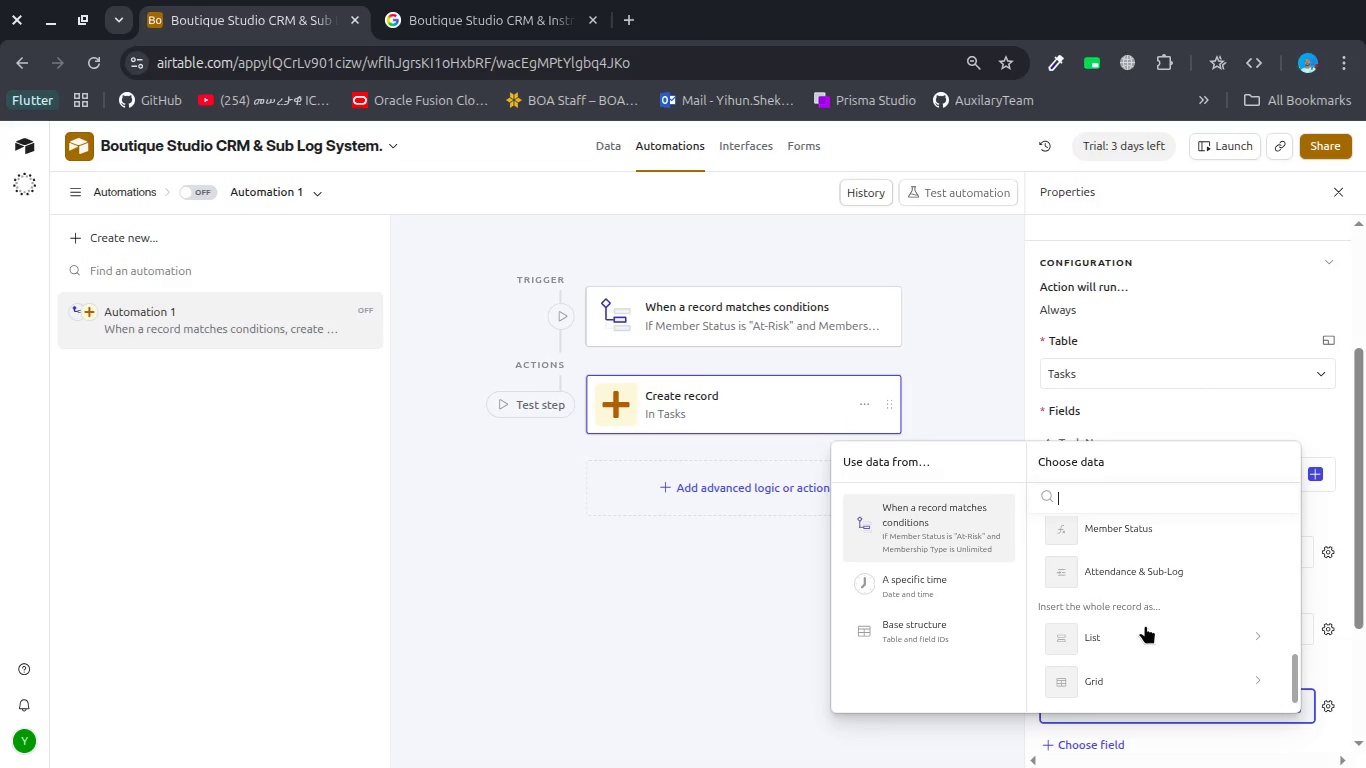 
scroll: coordinate [1145, 625], scroll_direction: up, amount: 3.0
 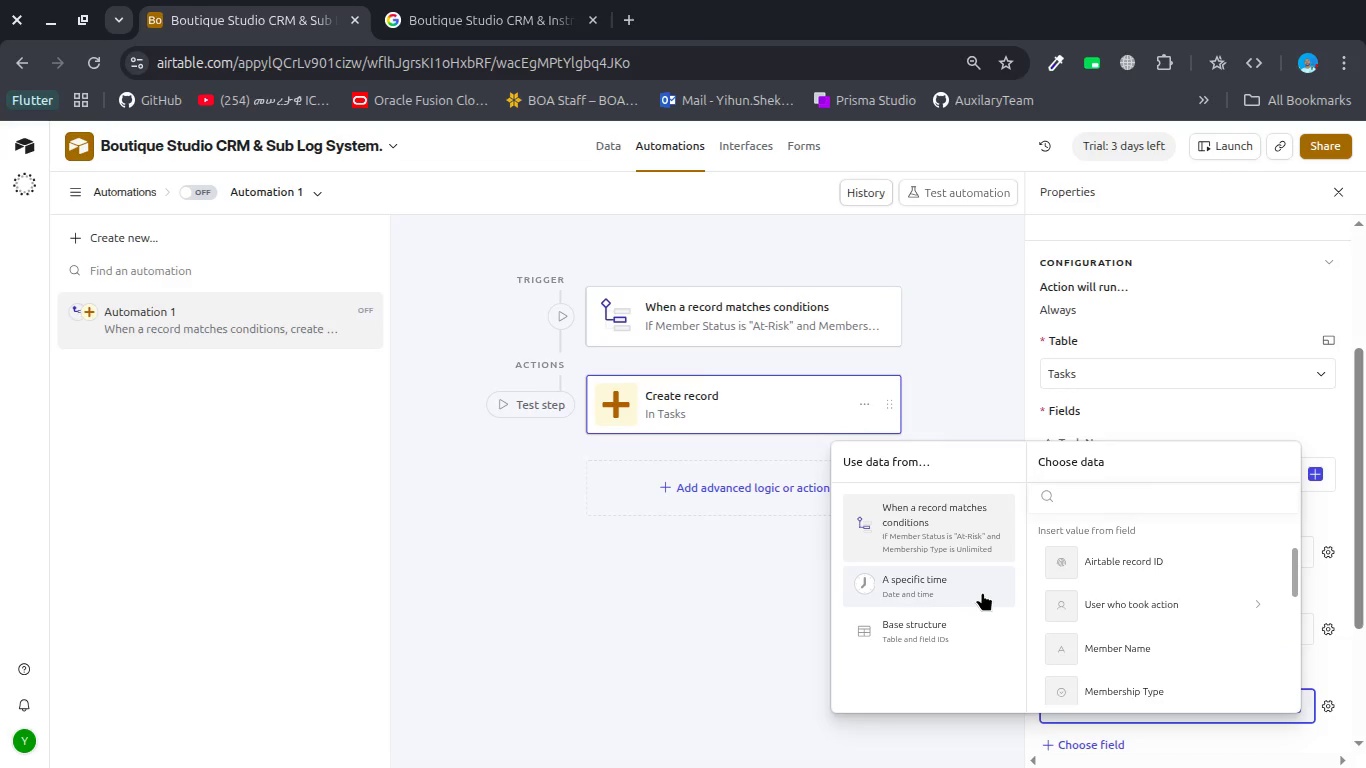 
wait(5.51)
 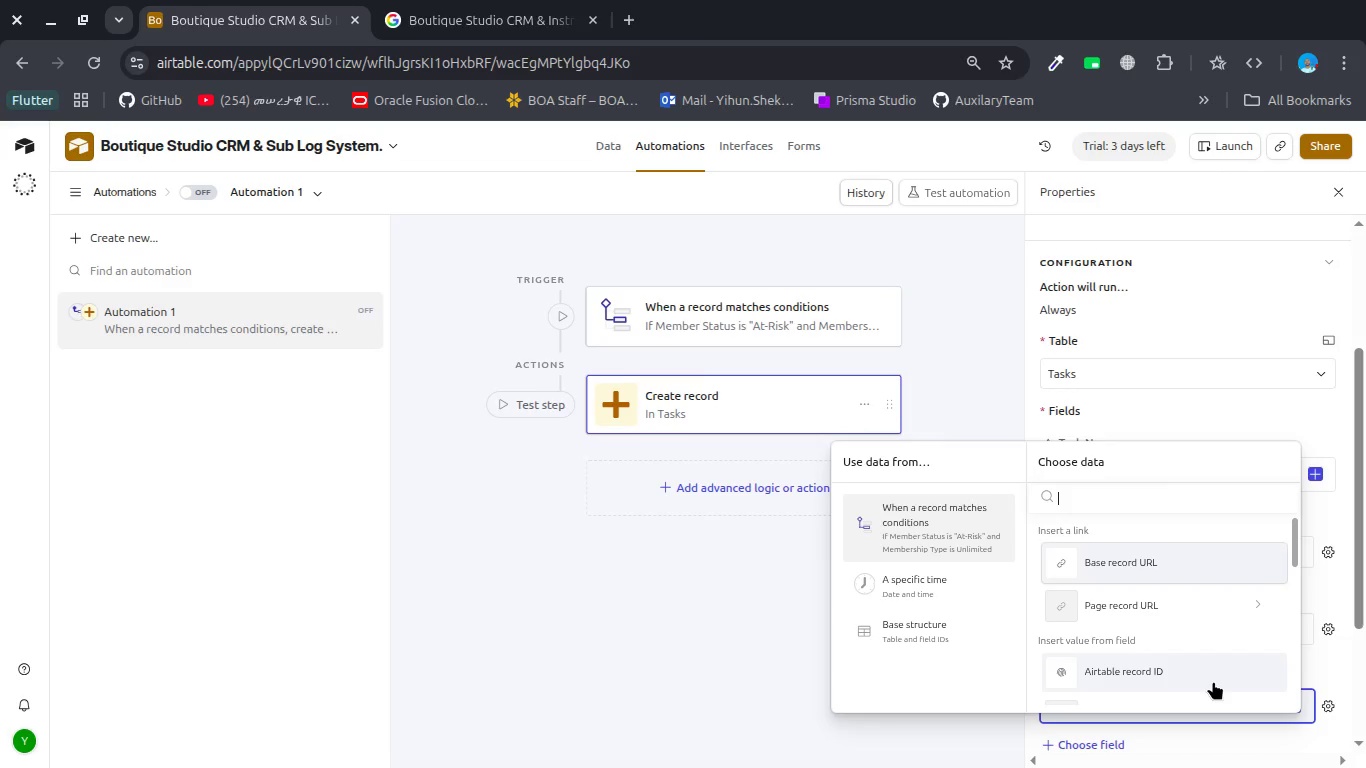 
left_click([982, 592])
 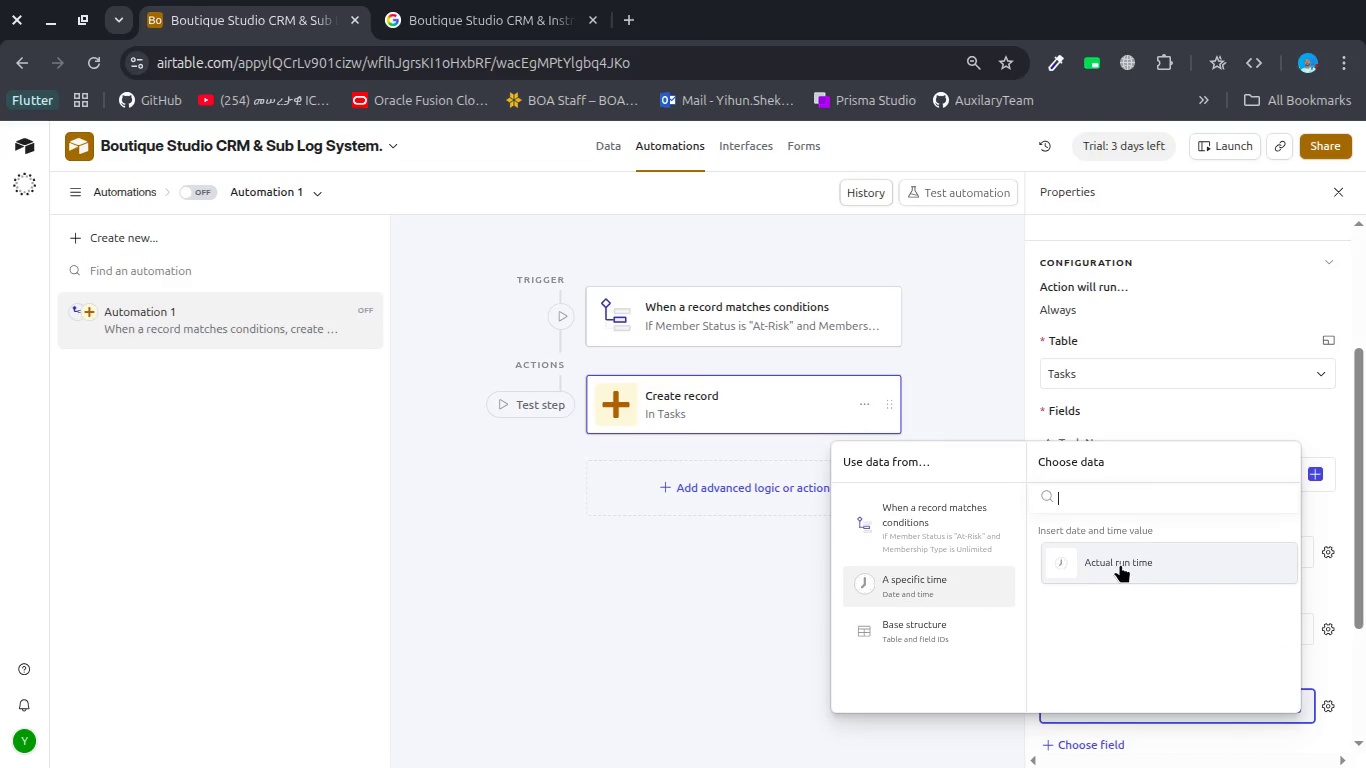 
left_click([1124, 564])
 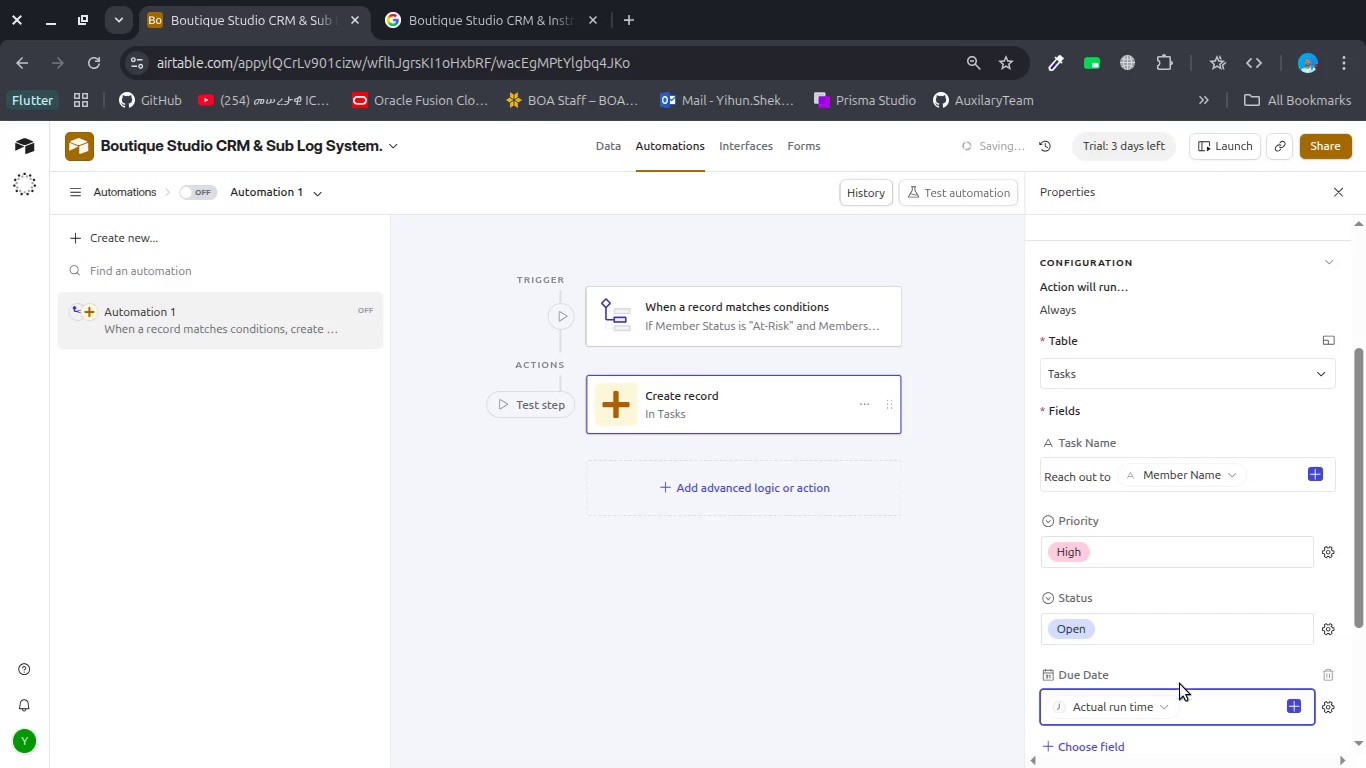 
key(Control+Backspace)
 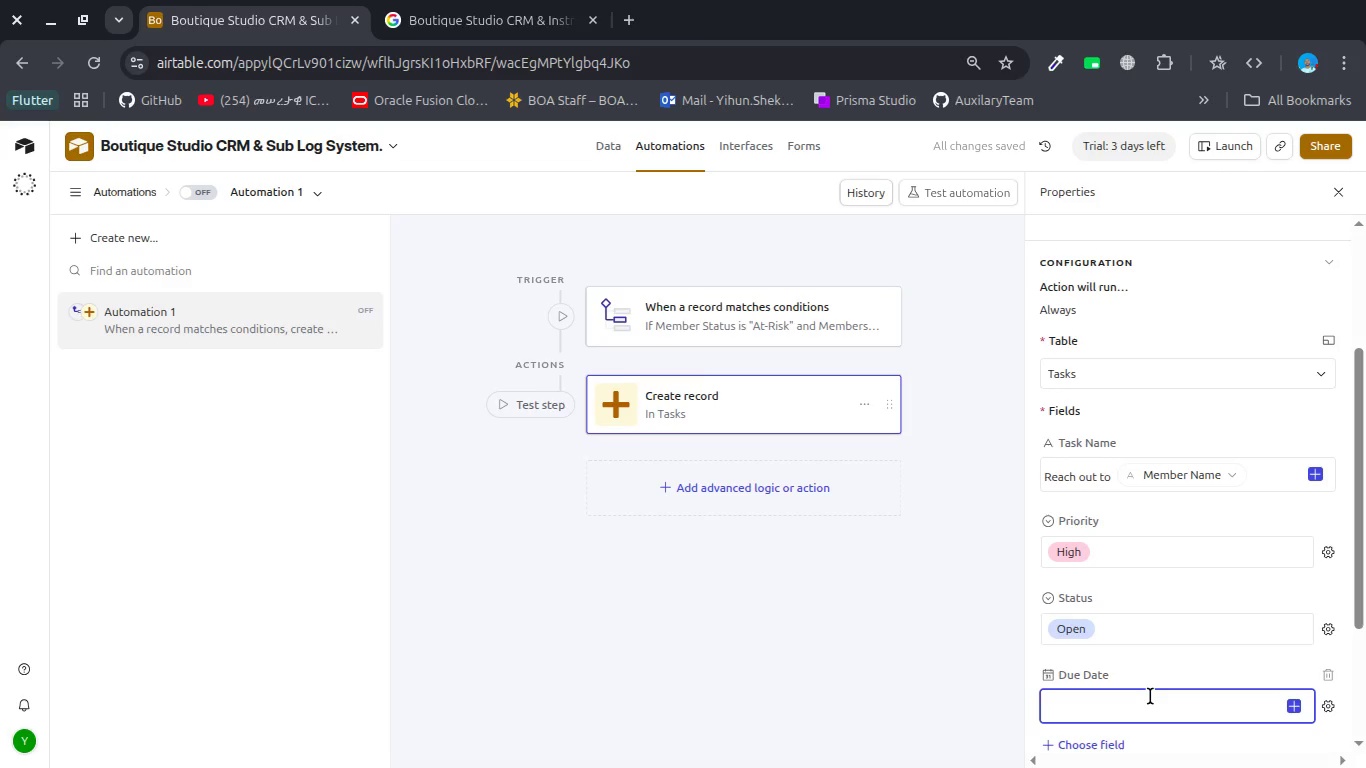 
scroll: coordinate [1150, 696], scroll_direction: down, amount: 1.0
 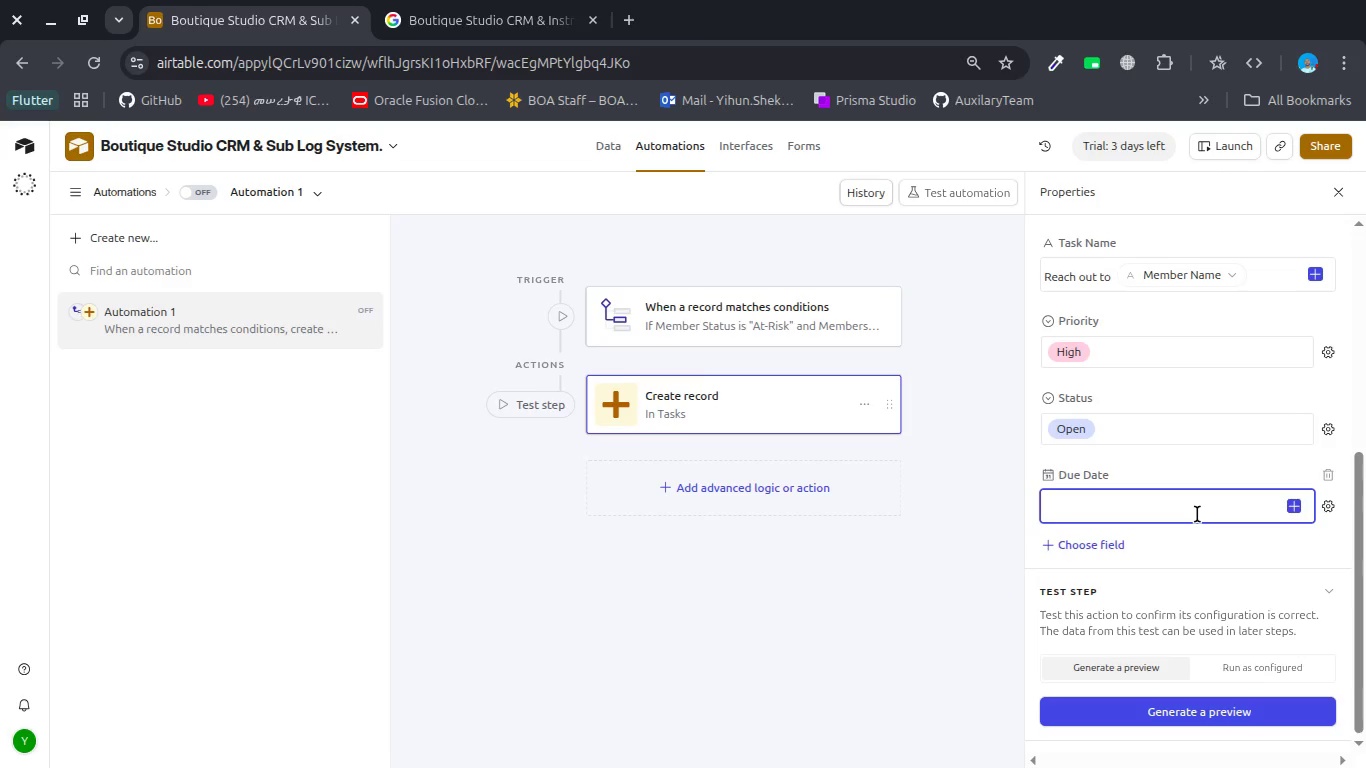 
wait(5.04)
 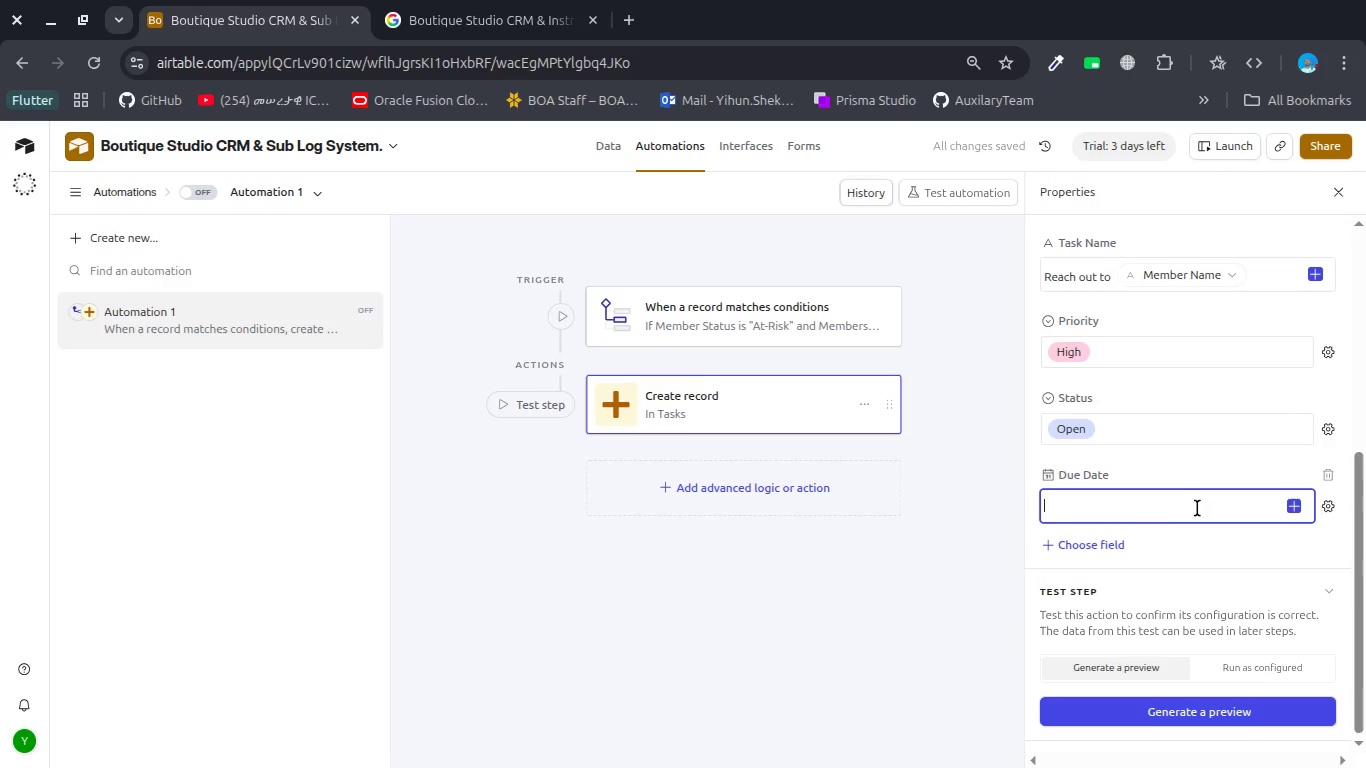 
key(Shift+T)
 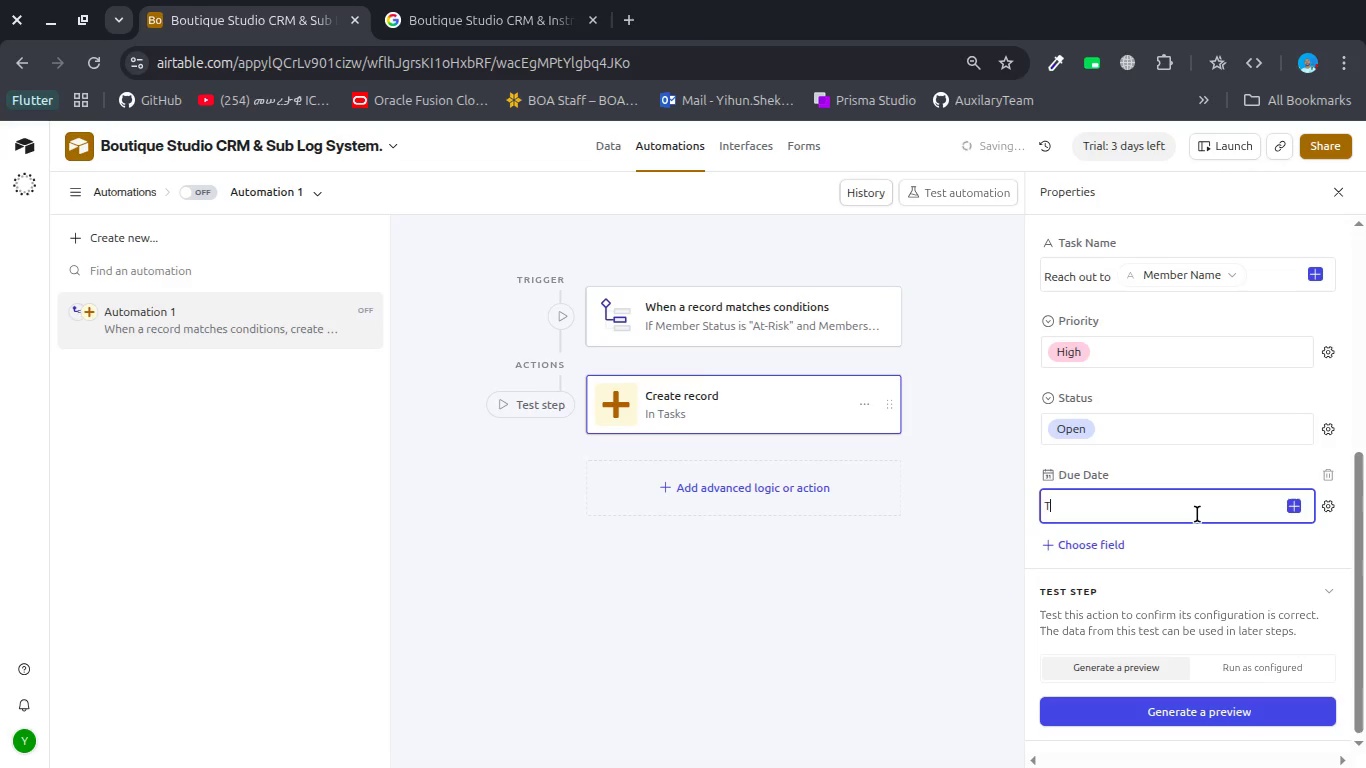 
key(Backspace)
 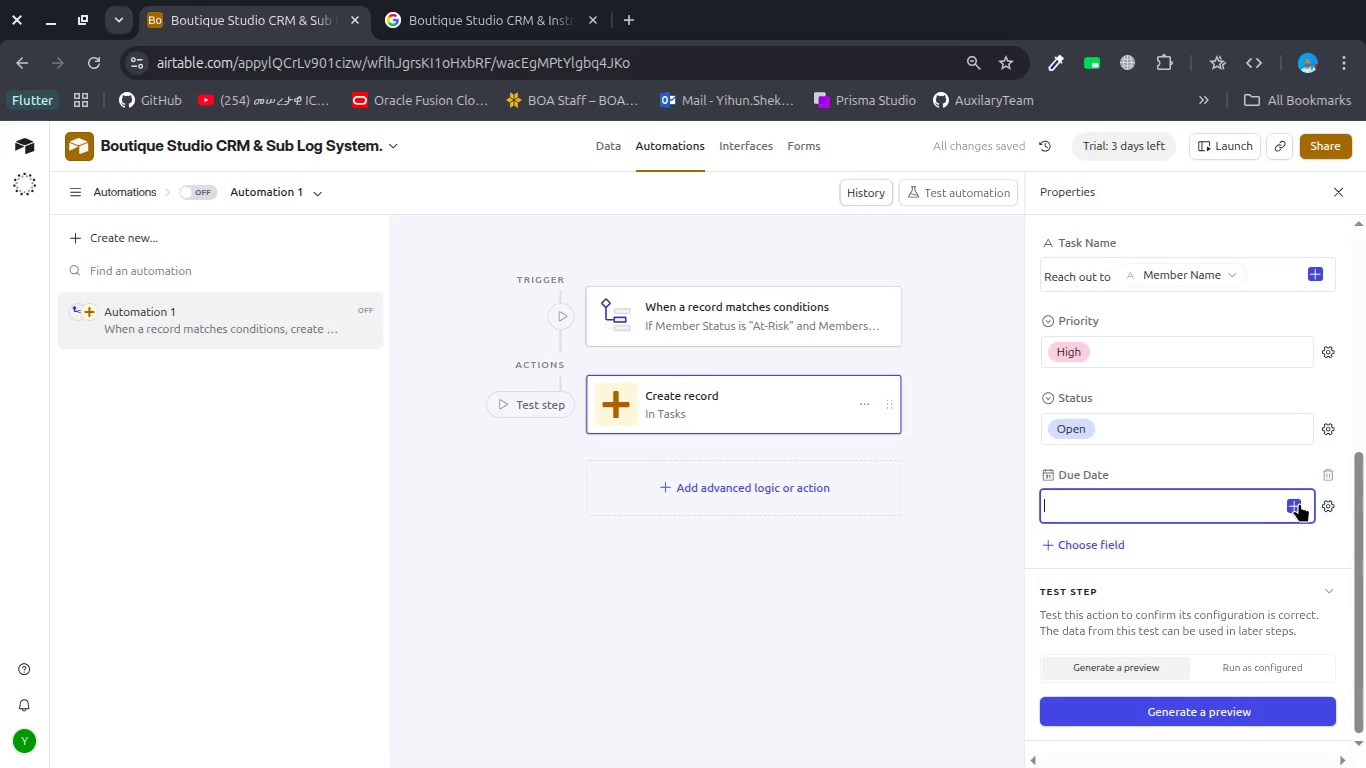 
left_click([1299, 503])
 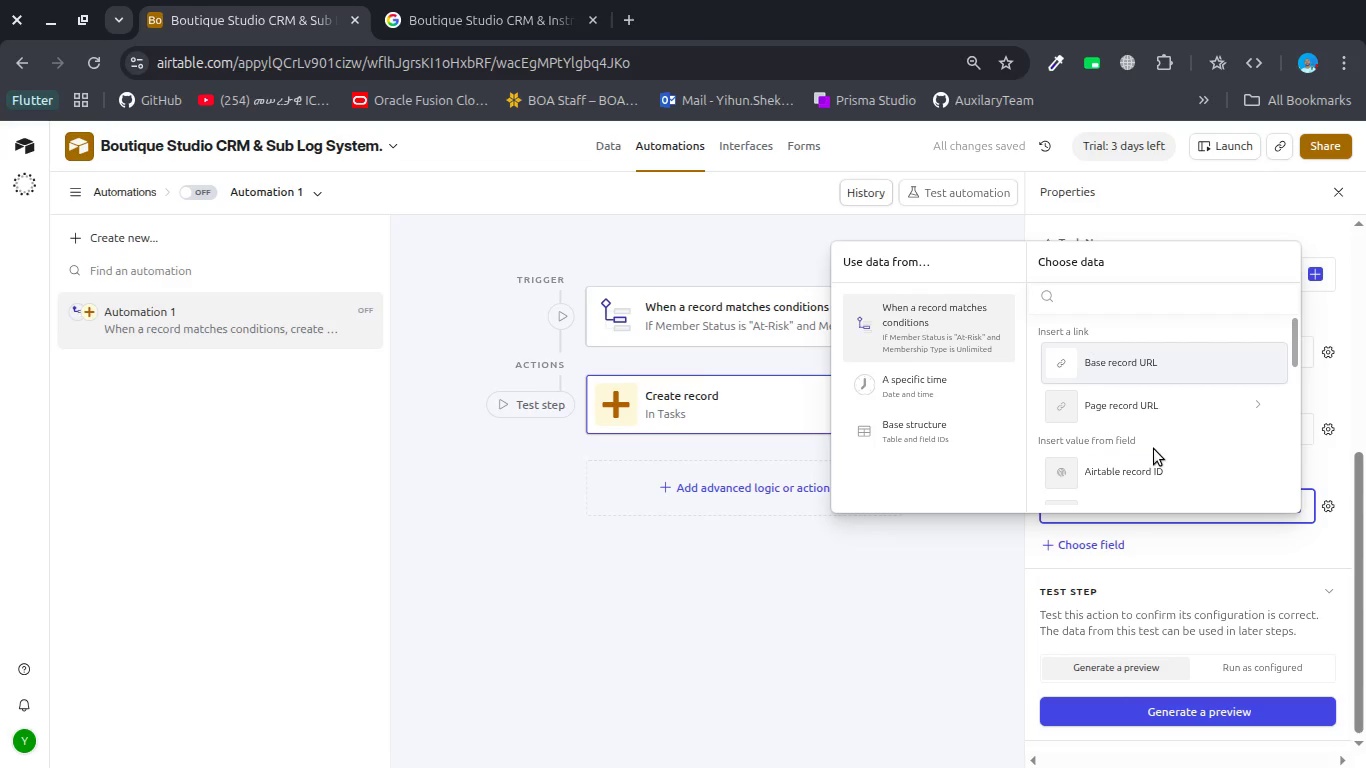 
scroll: coordinate [1154, 449], scroll_direction: down, amount: 4.0
 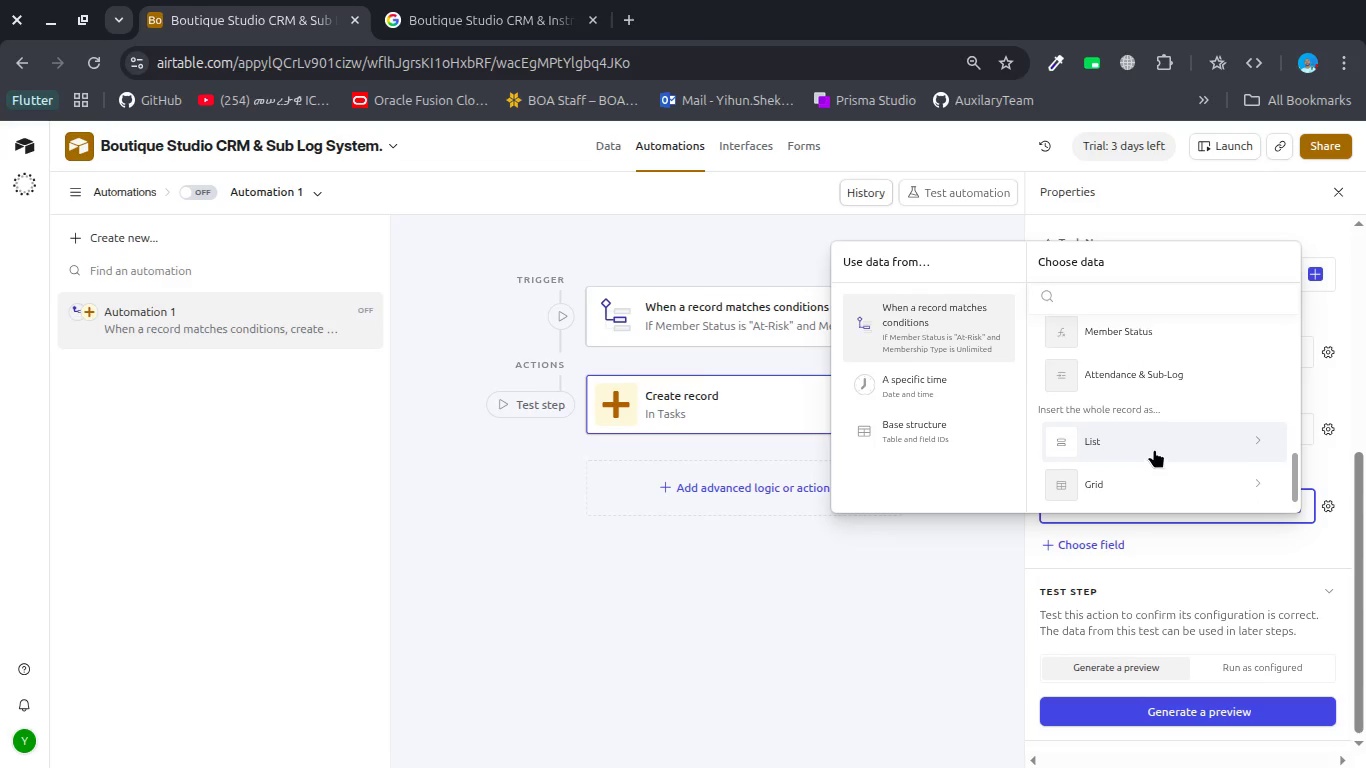 
scroll: coordinate [1154, 449], scroll_direction: up, amount: 3.0
 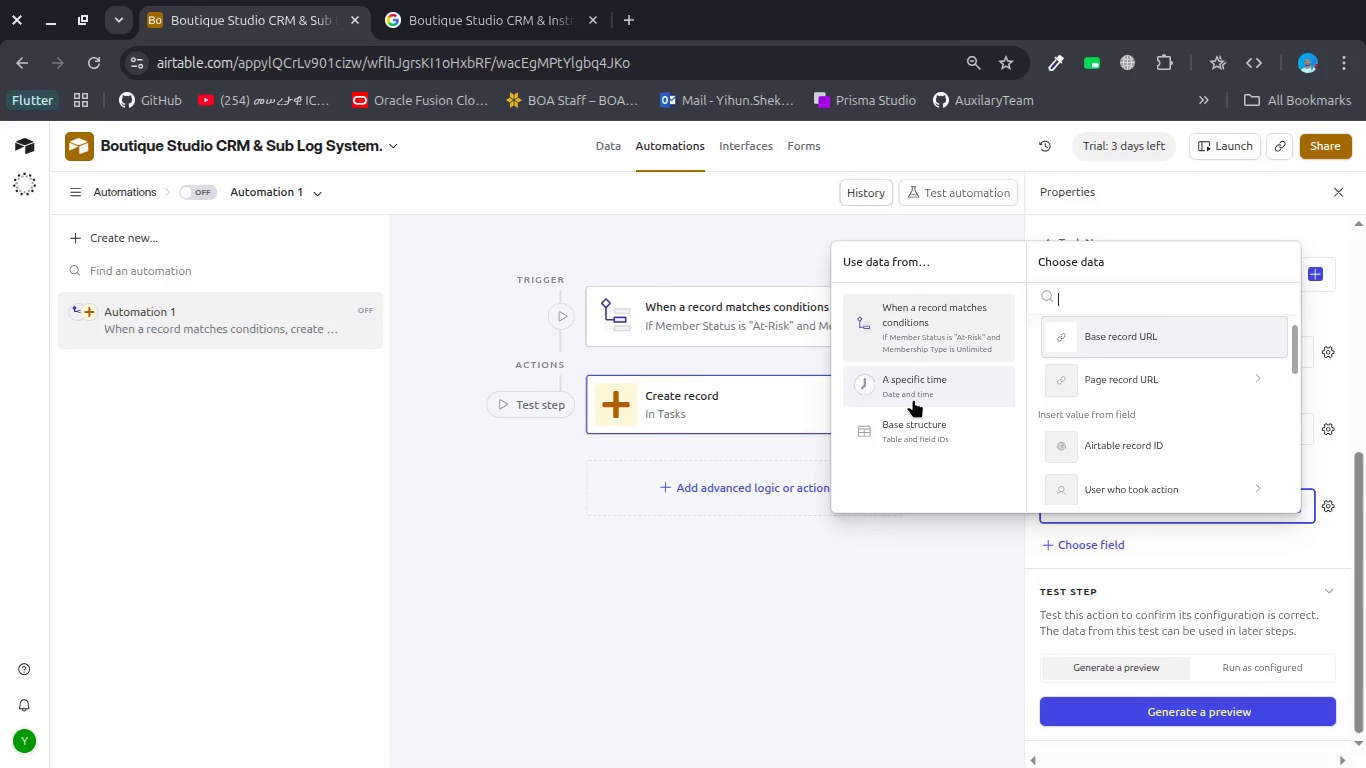 
left_click([913, 399])
 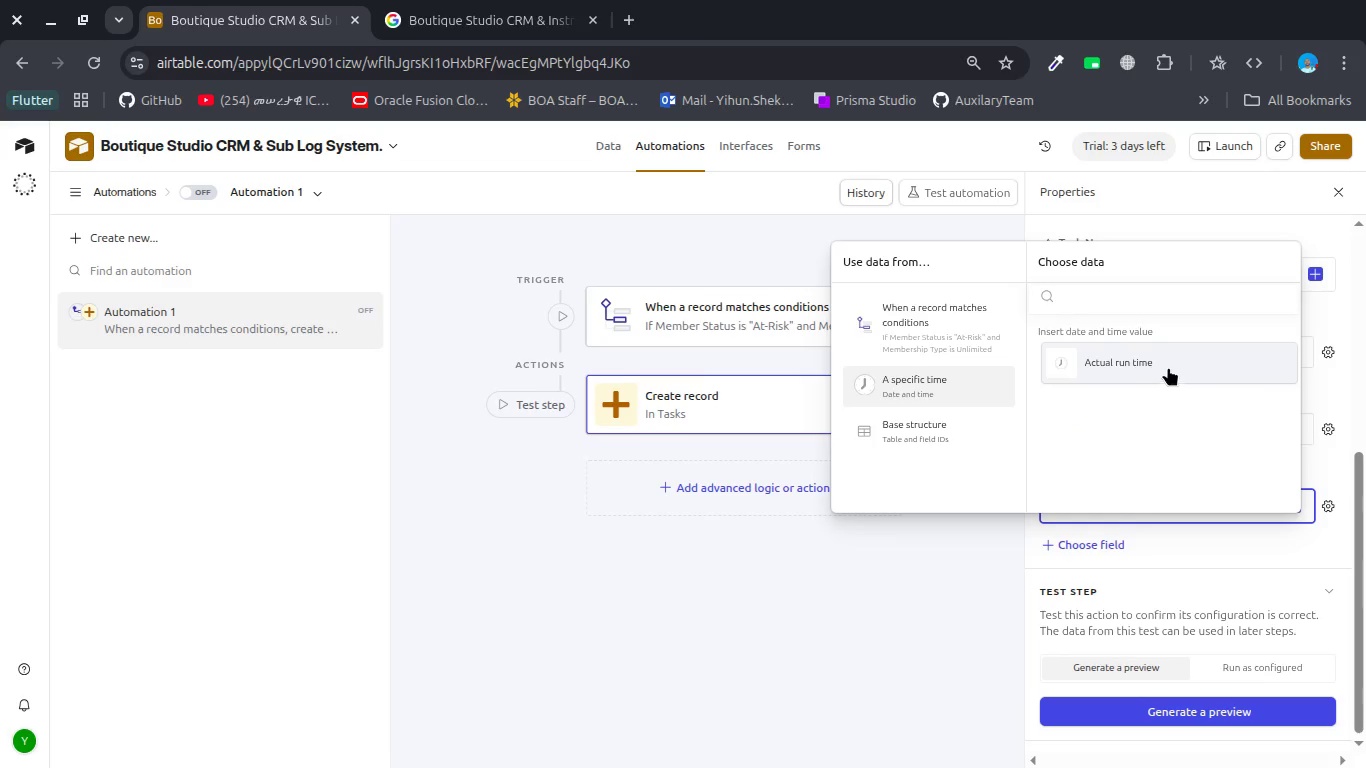 
left_click([1168, 366])
 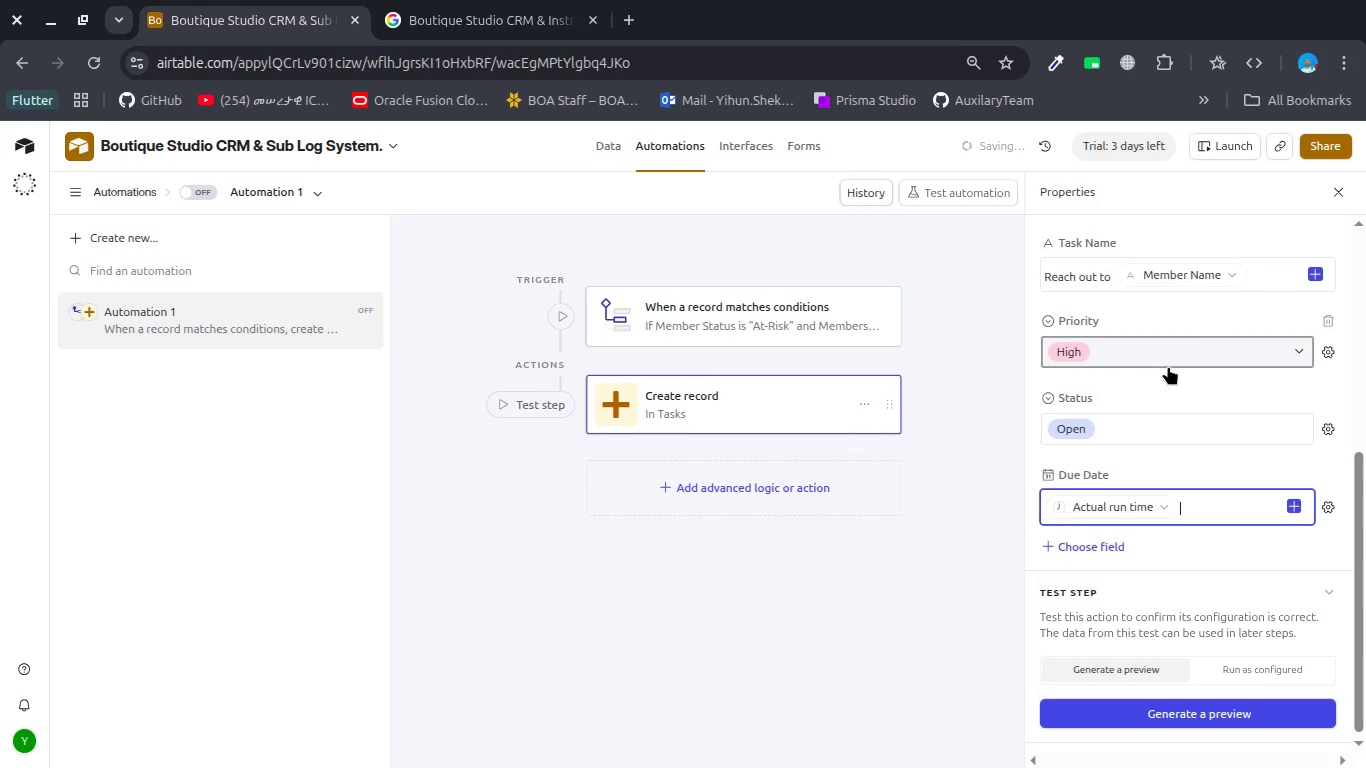 
type( jkj)
key(Backspace)
key(Backspace)
key(Backspace)
type(  +  2 days)
 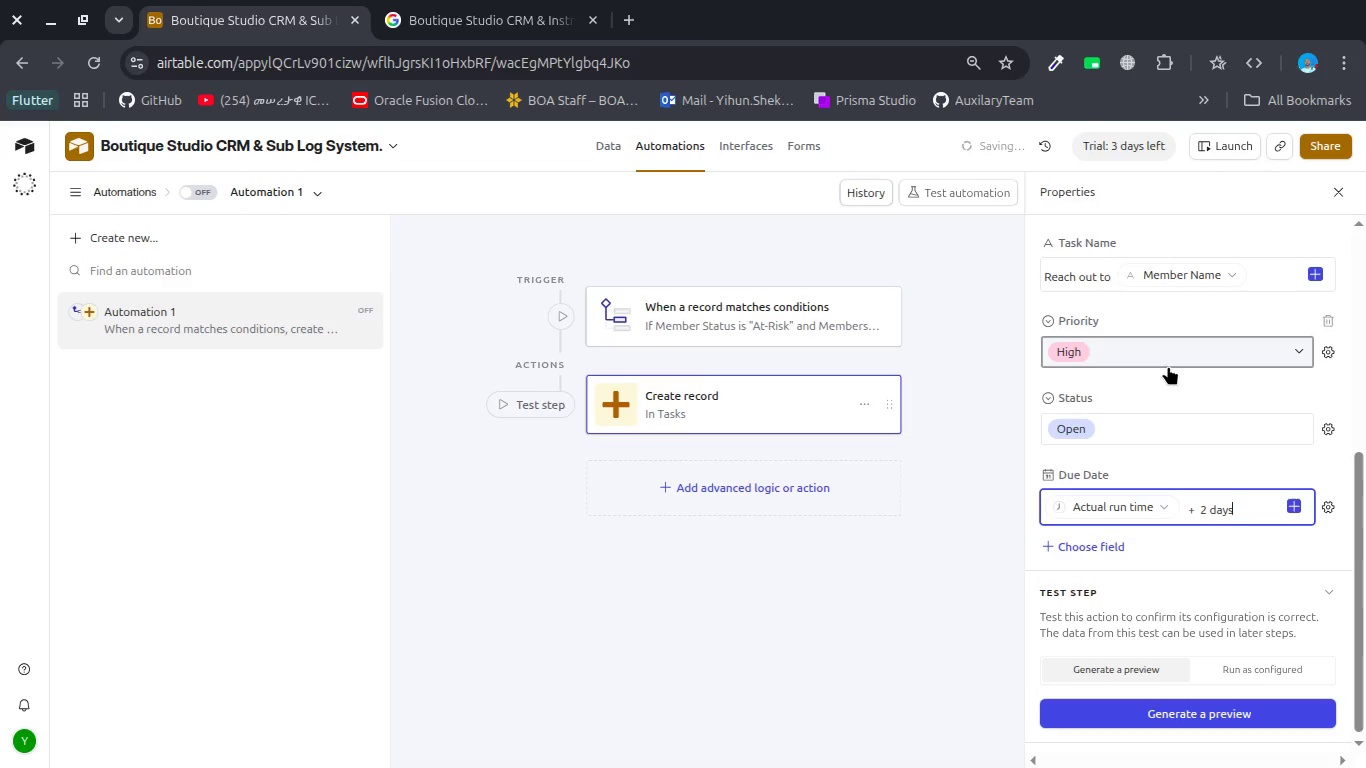 
wait(7.76)
 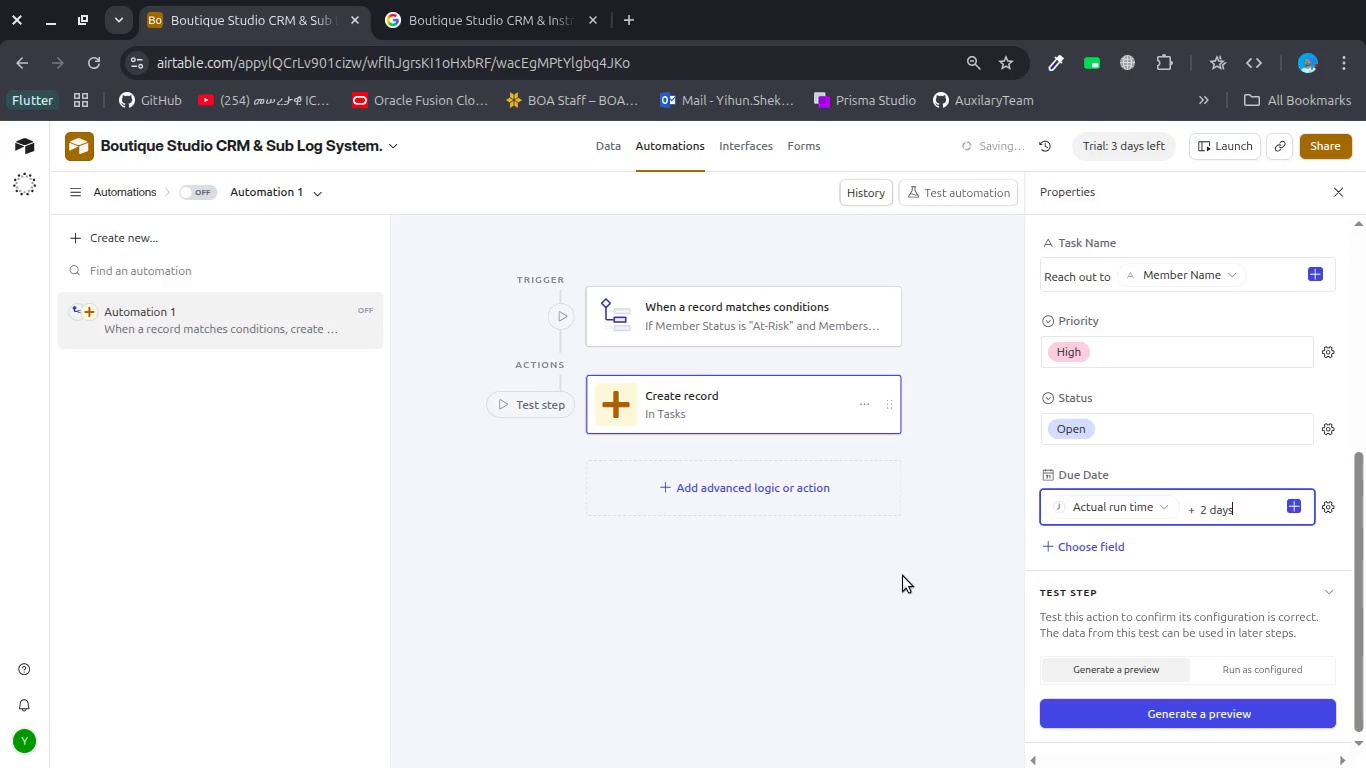 
double_click([262, 193])
 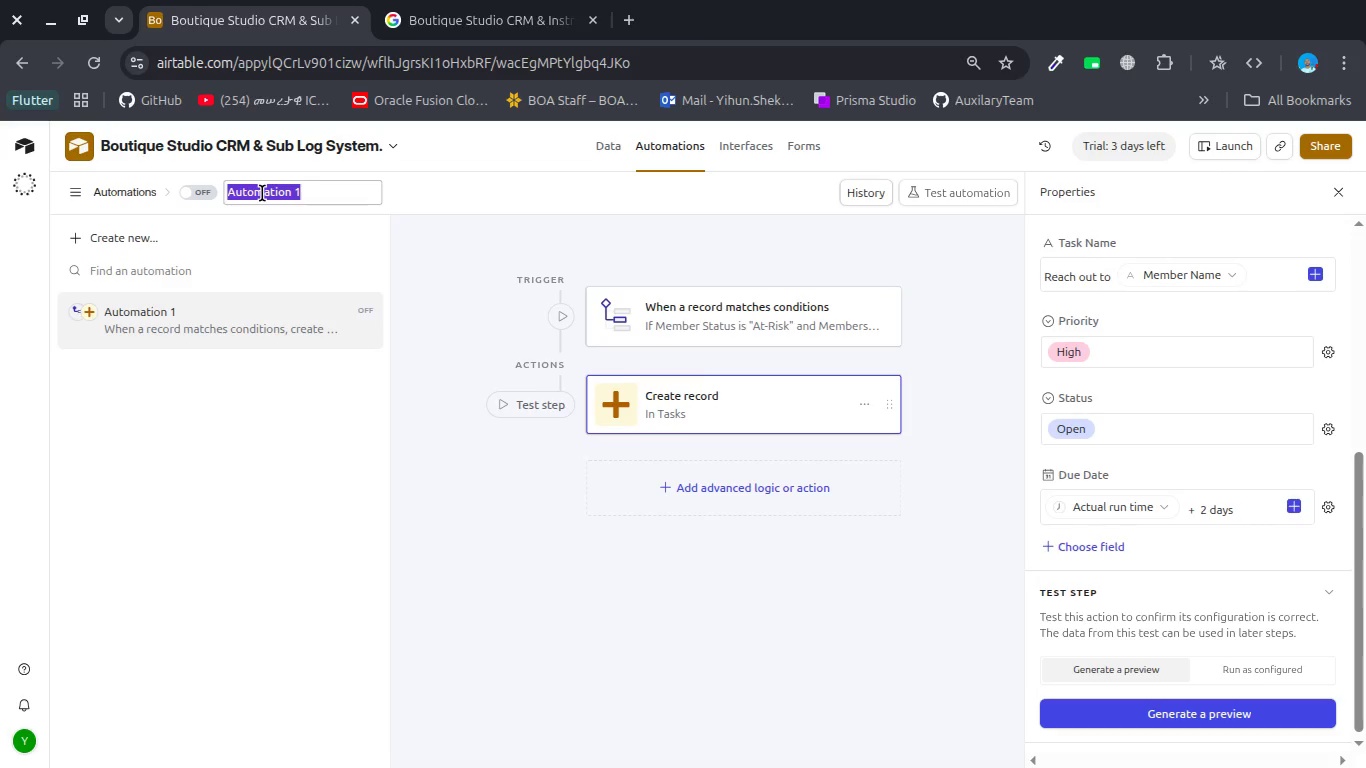 
wait(12.16)
 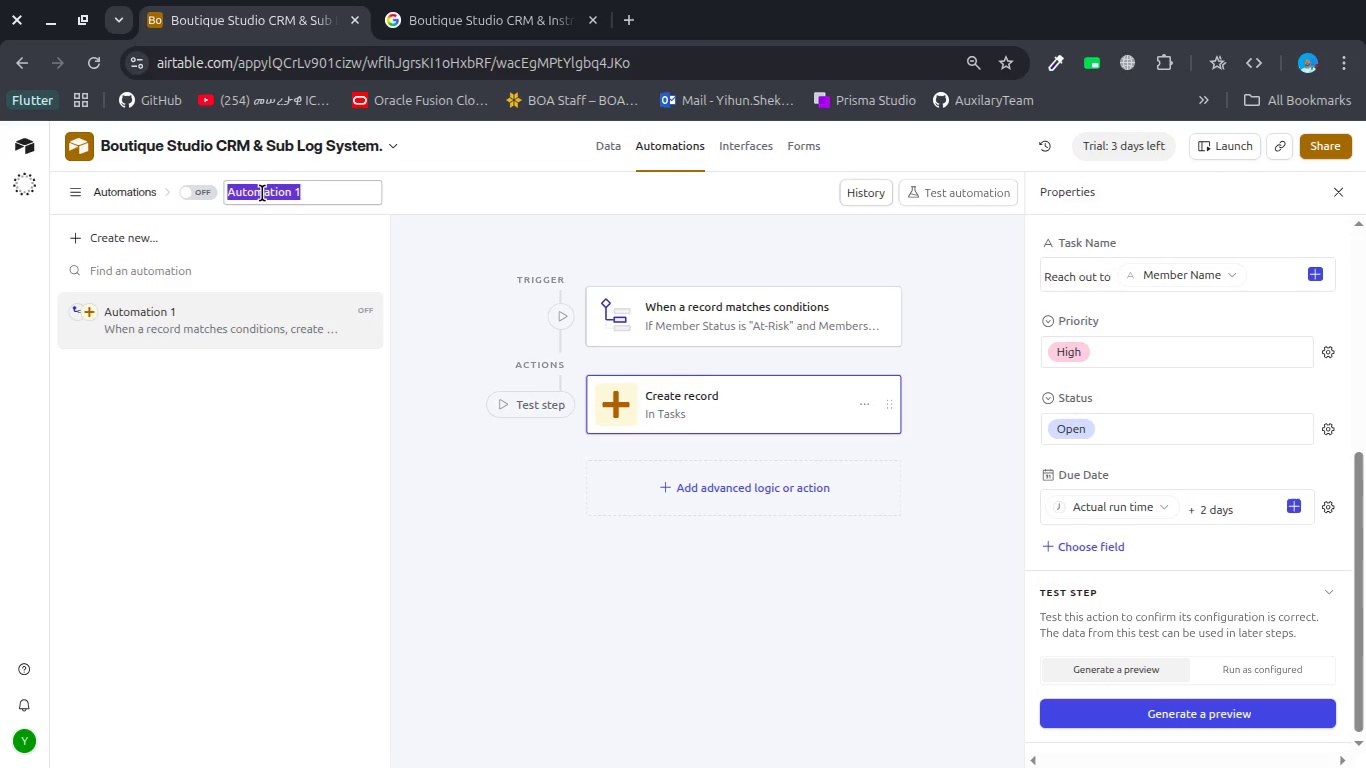 
type(Retentm)
key(Backspace)
 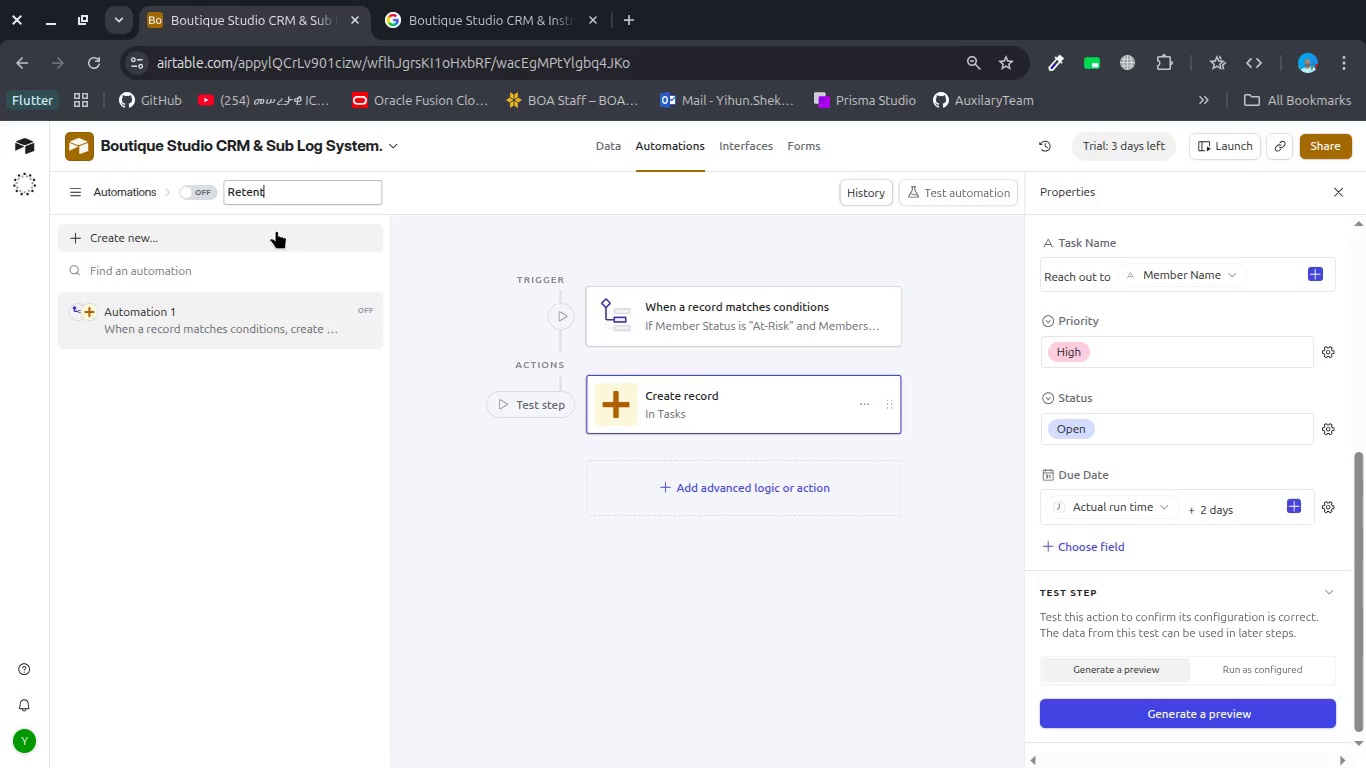 
hold_key(key=I, duration=0.33)
 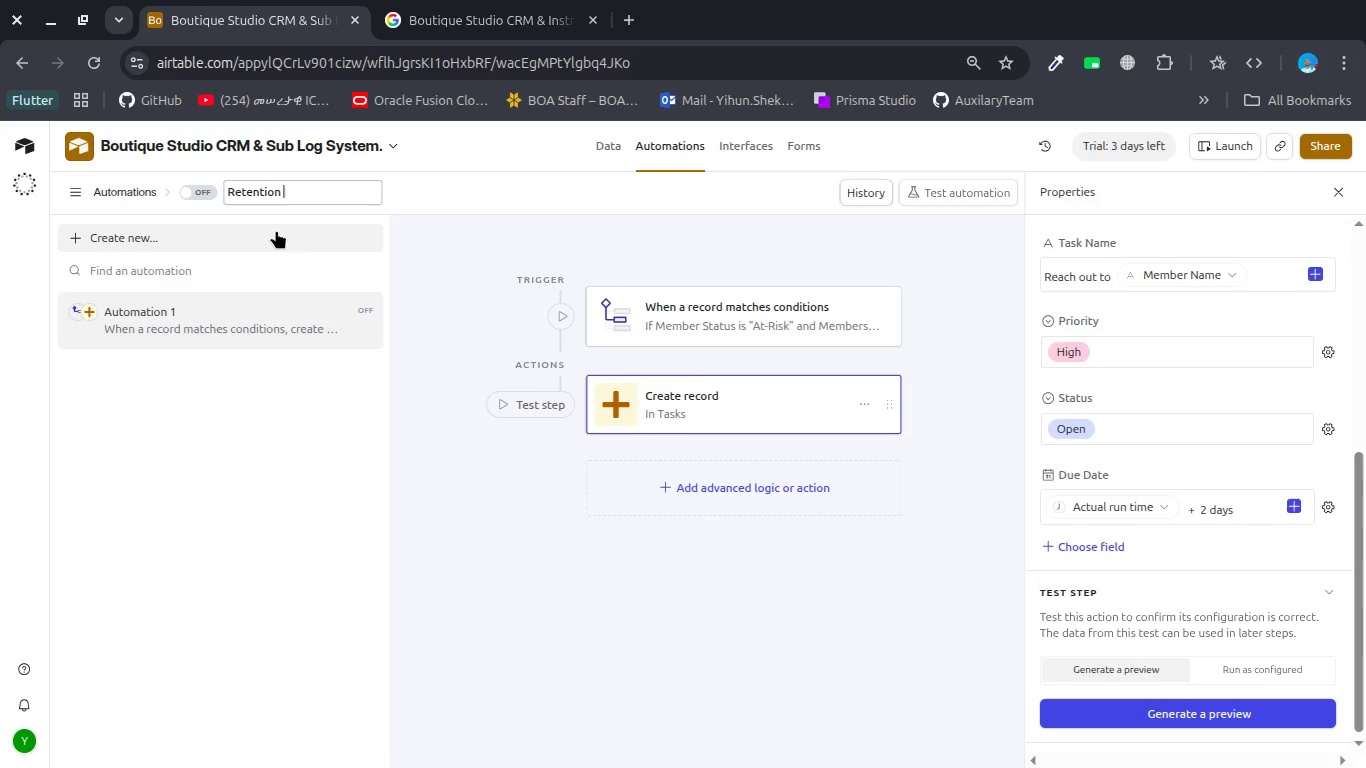 
type(on Tasl)
key(Backspace)
type(k)
 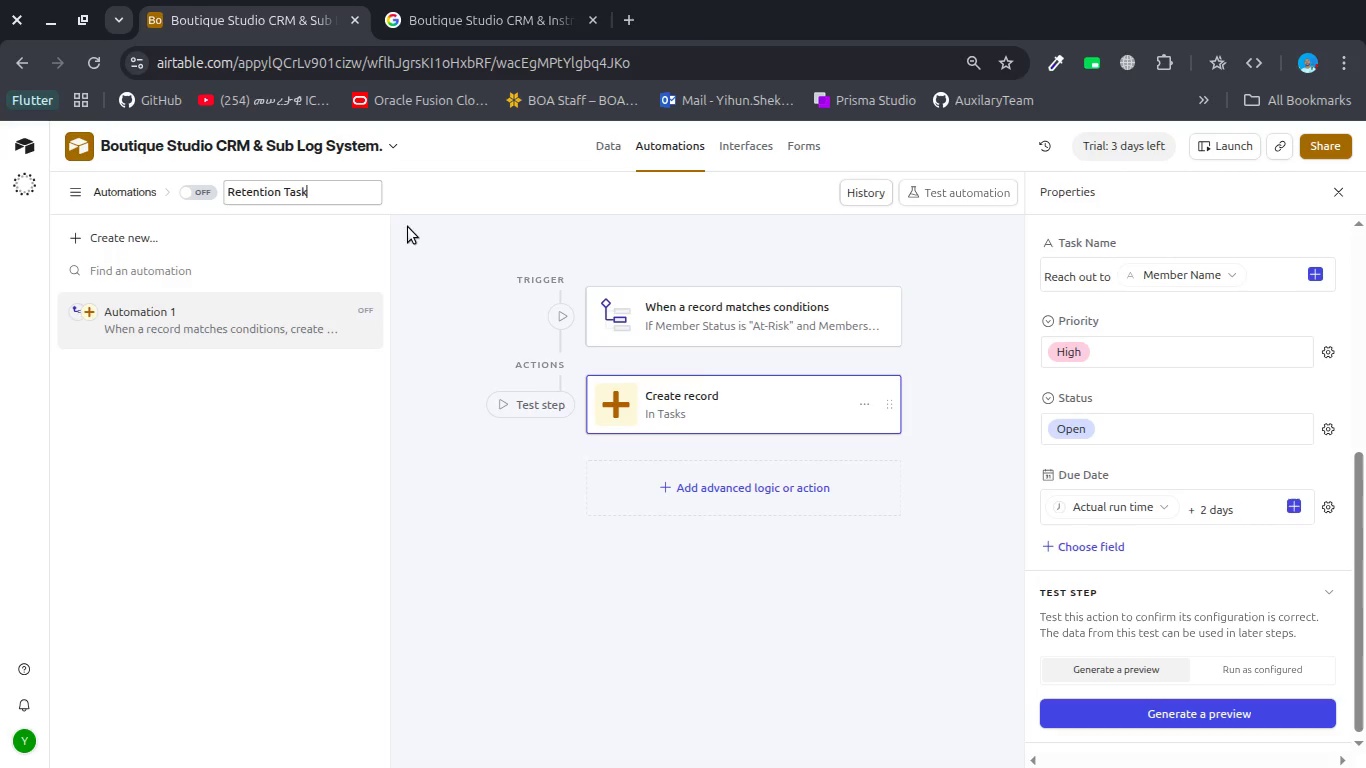 
left_click([423, 234])
 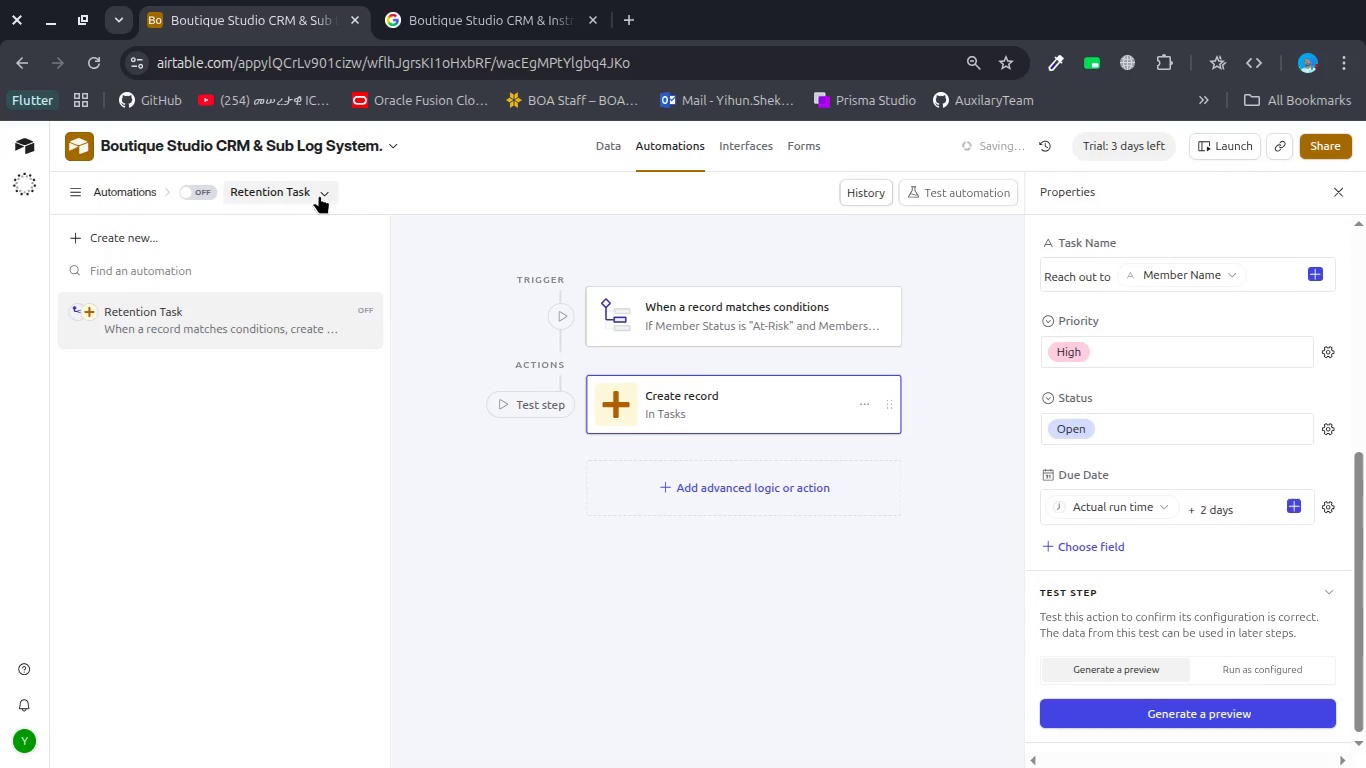 
left_click([319, 195])
 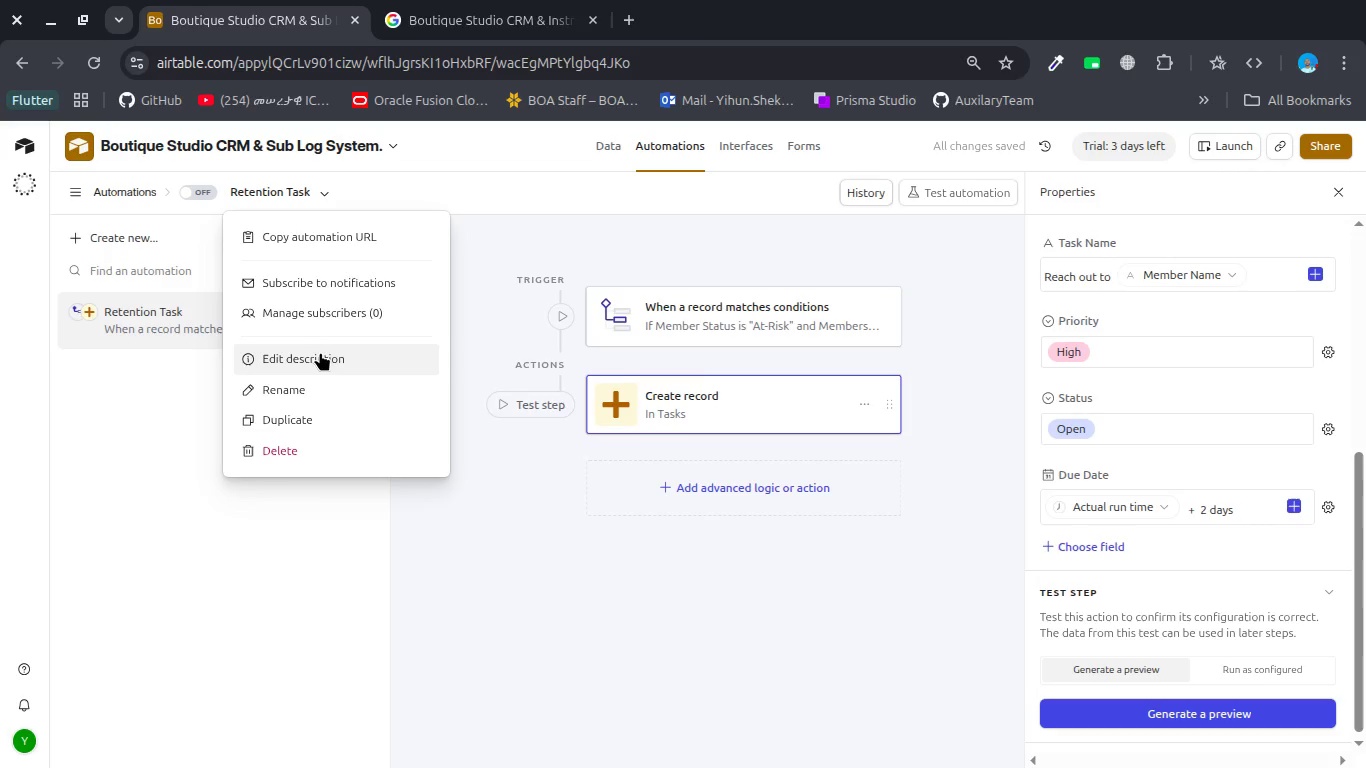 
left_click([320, 353])
 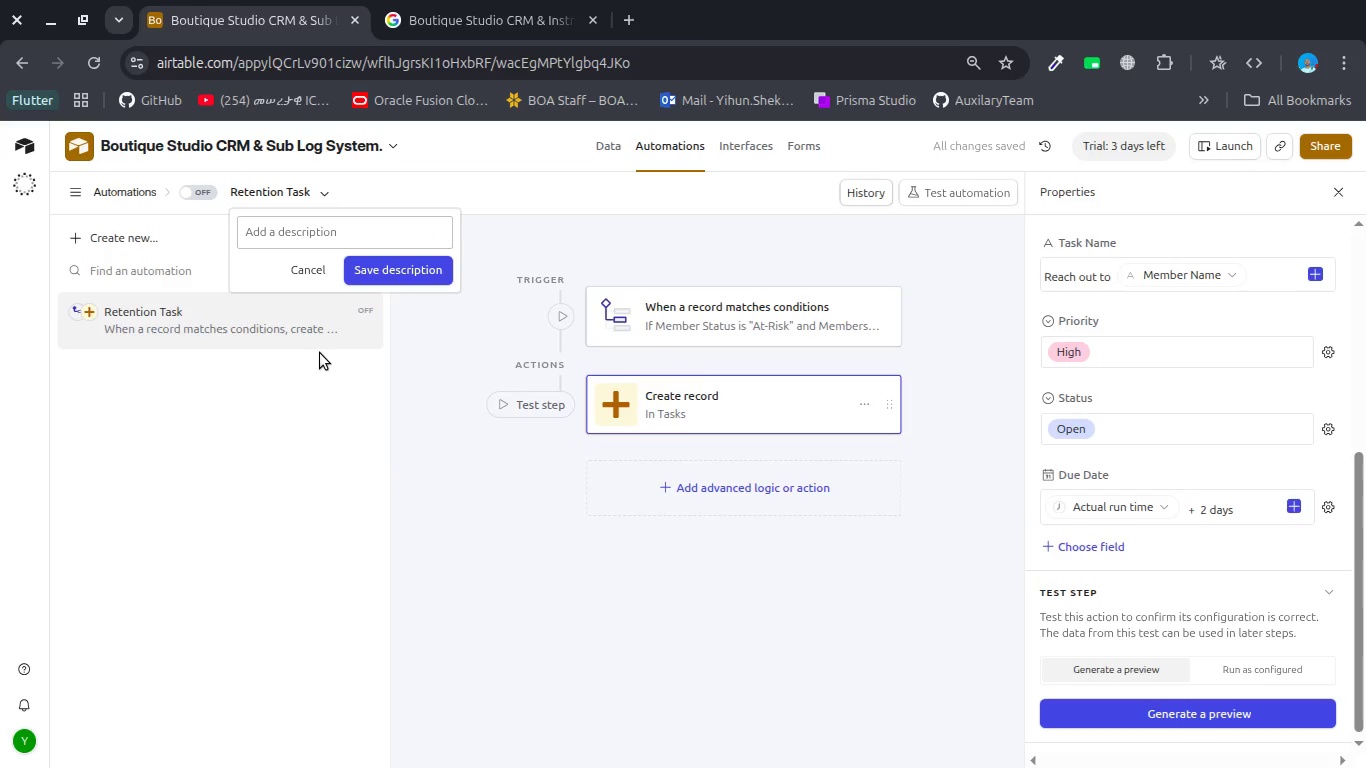 
type(Create Retenton Task for  At Risk unlimitted Memebers )
key(Backspace)
type(.)
 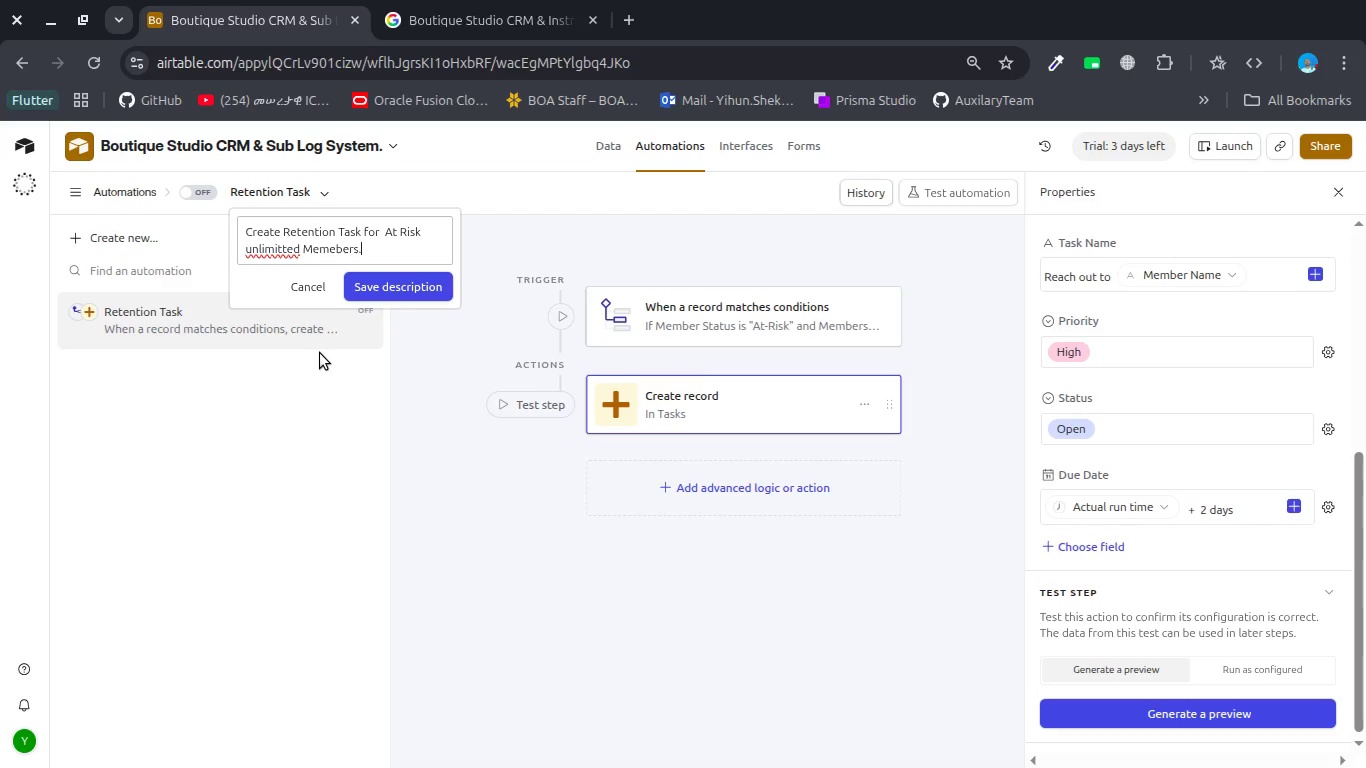 
wait(10.58)
 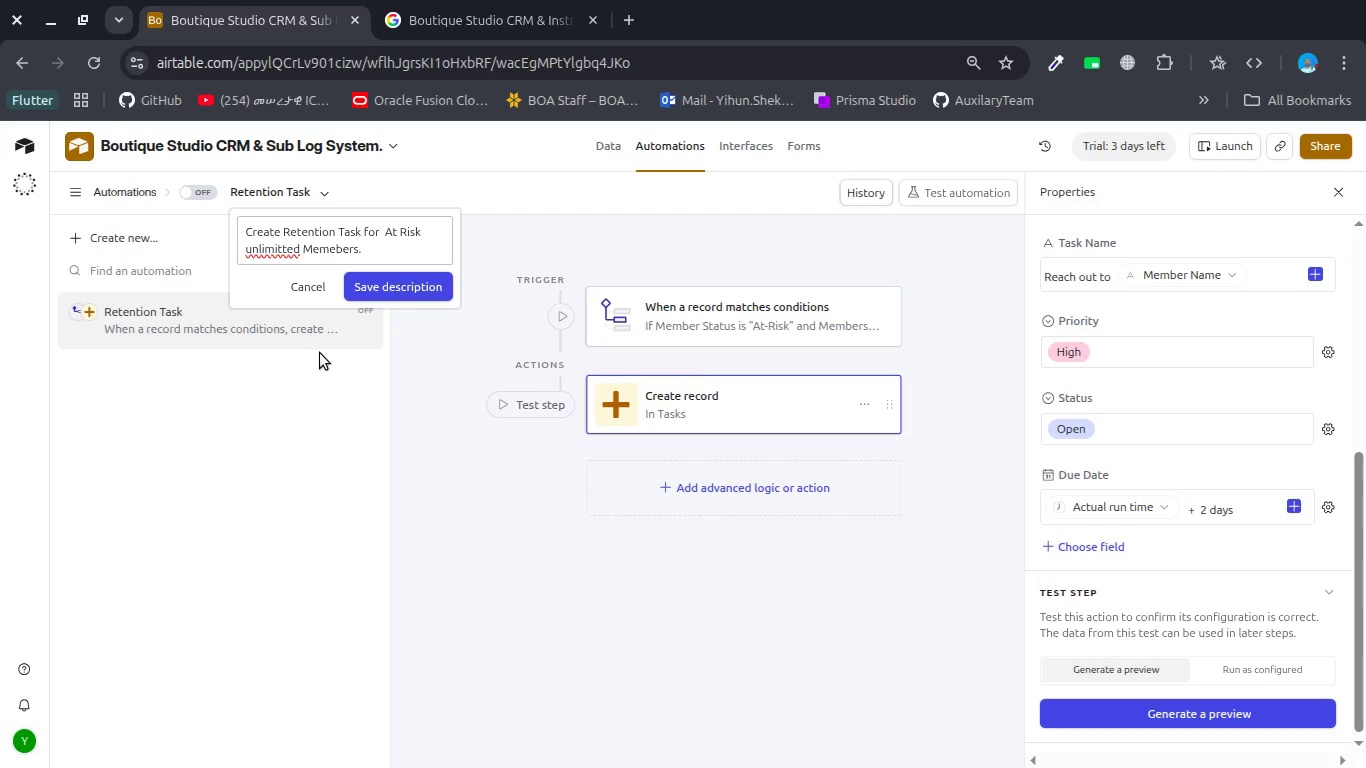 
left_click([264, 250])
 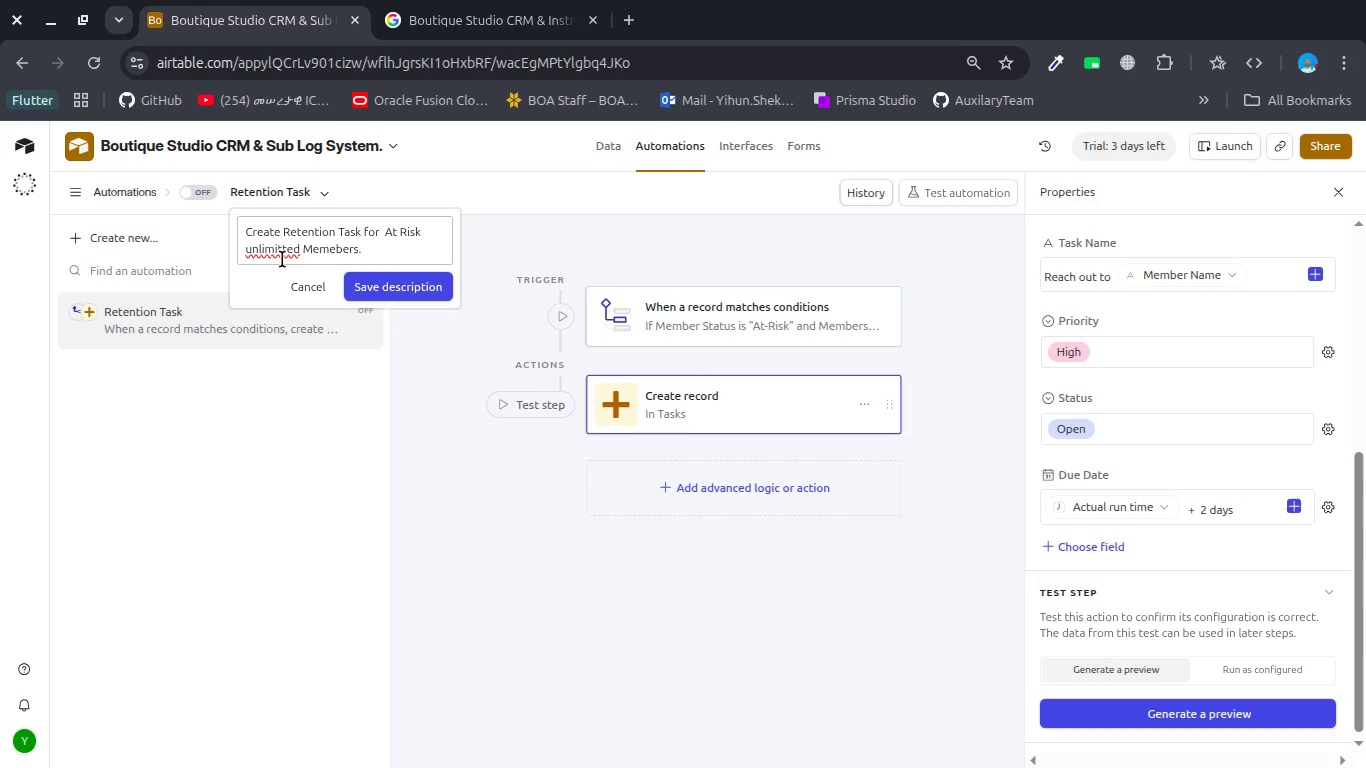 
left_click([287, 255])
 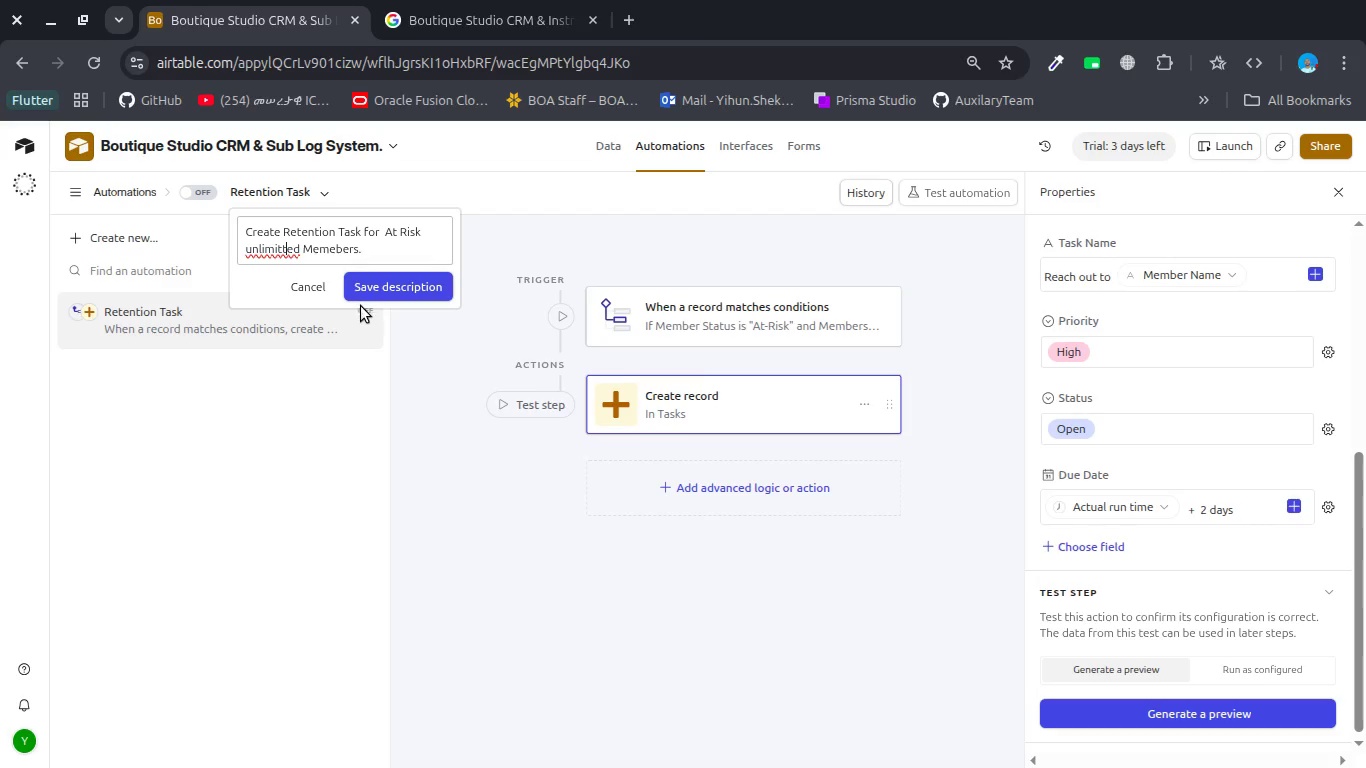 
key(Backspace)
 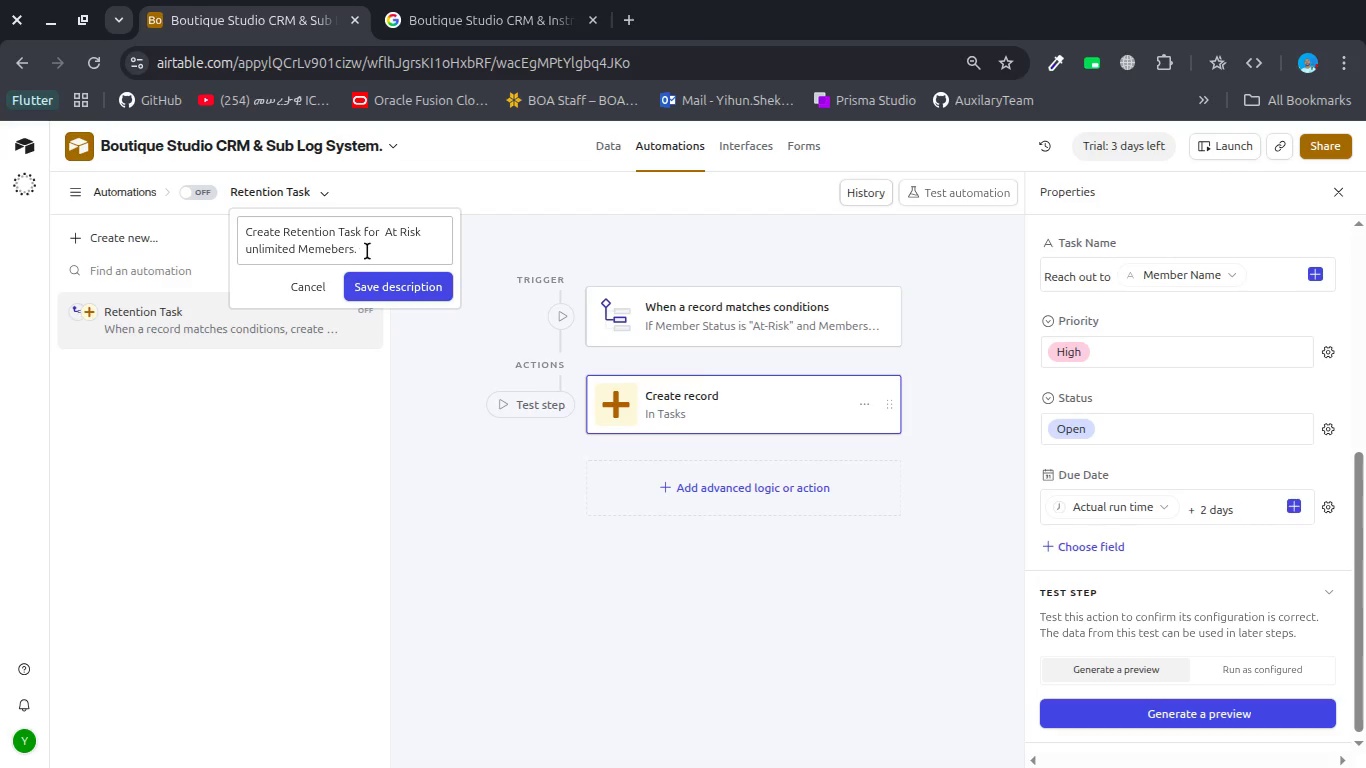 
left_click([368, 251])
 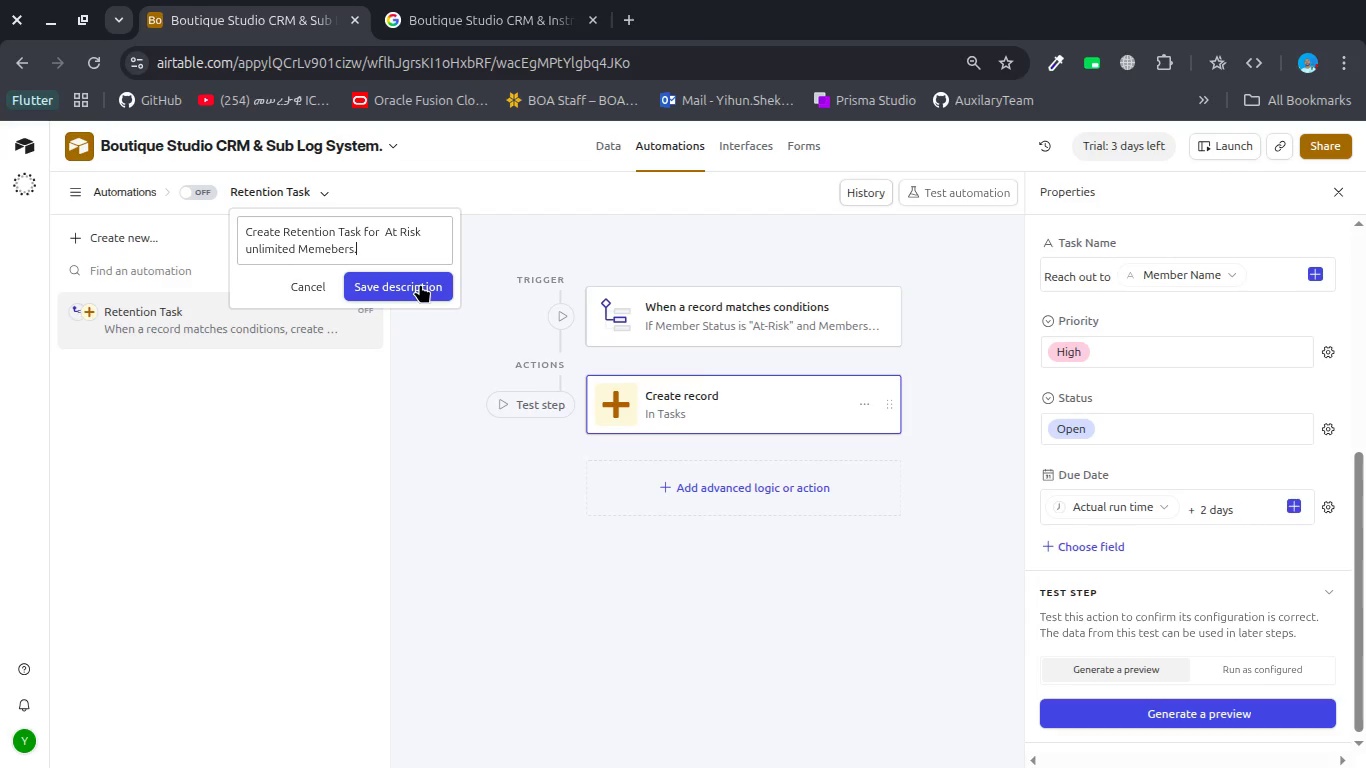 
left_click([420, 284])
 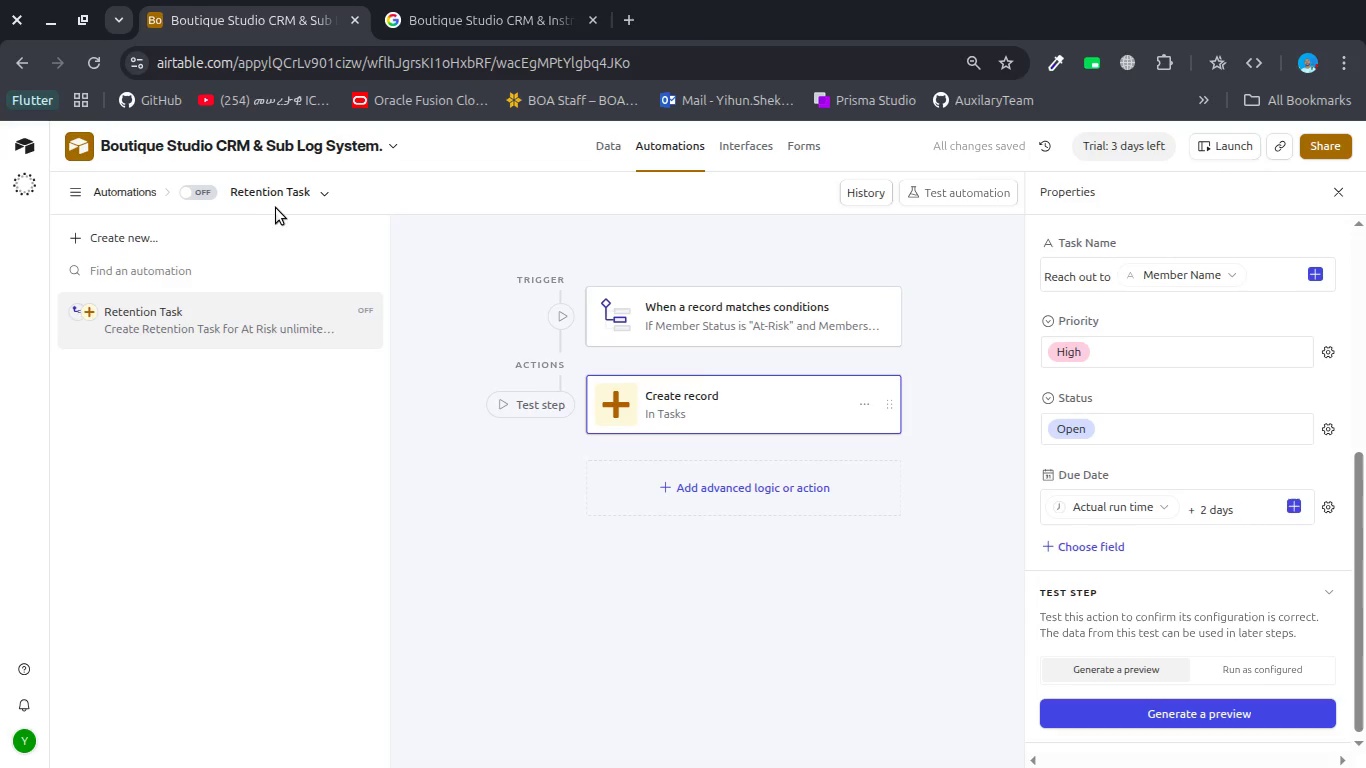 
wait(9.35)
 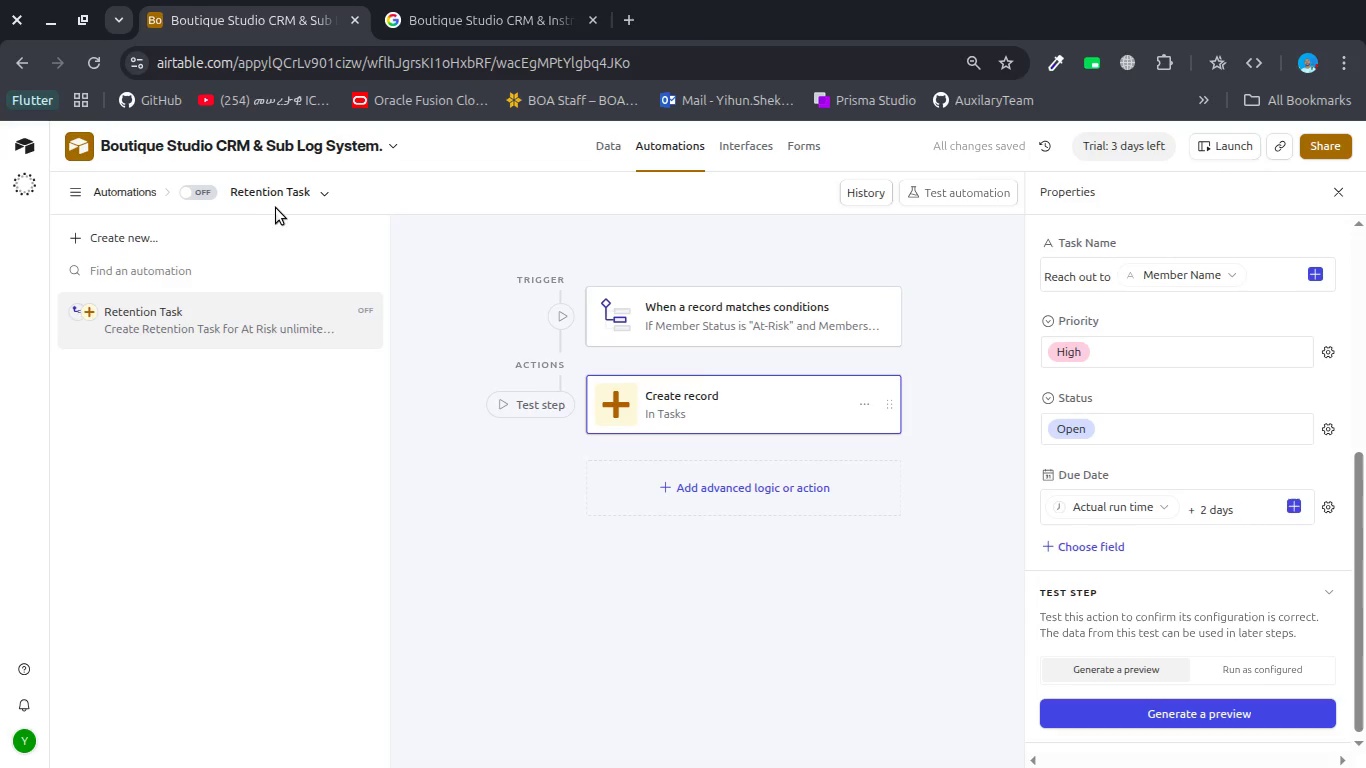 
left_click([114, 238])
 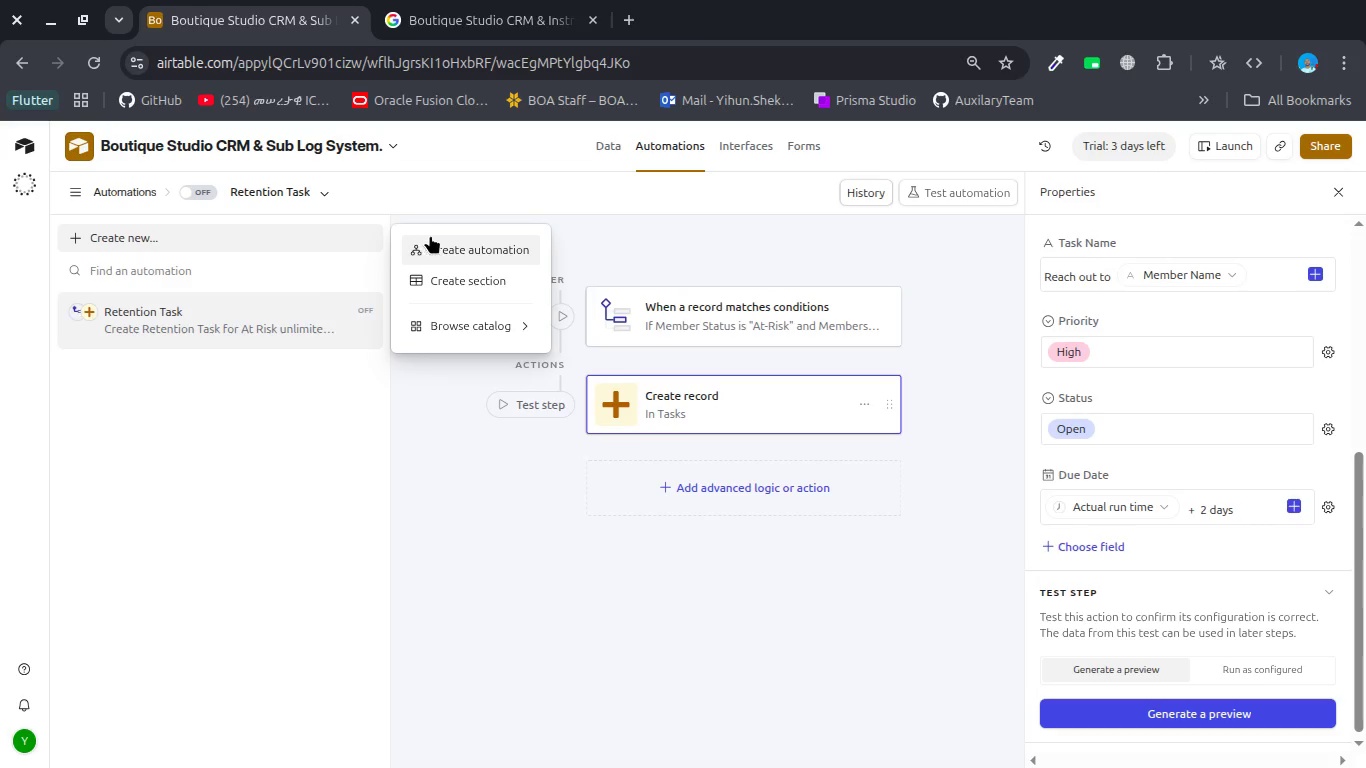 
left_click([439, 236])
 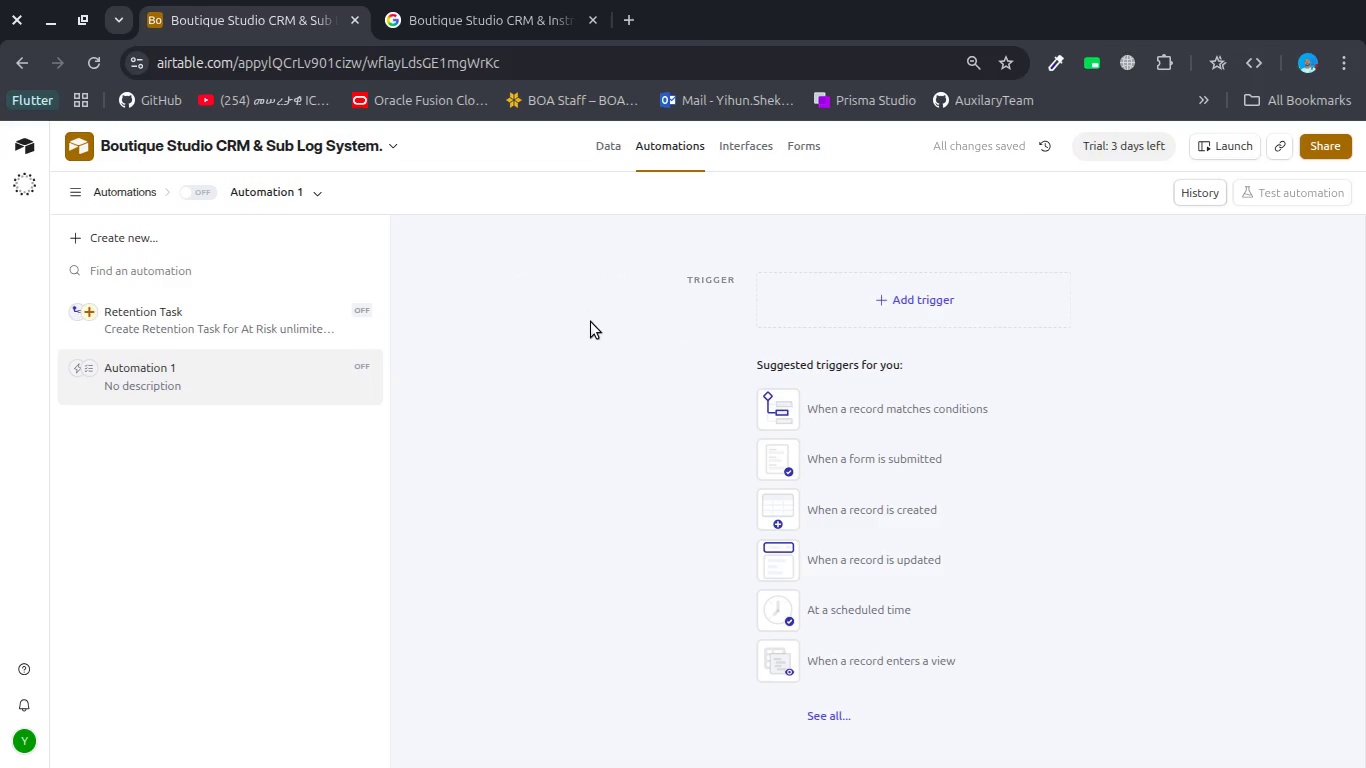 
wait(10.27)
 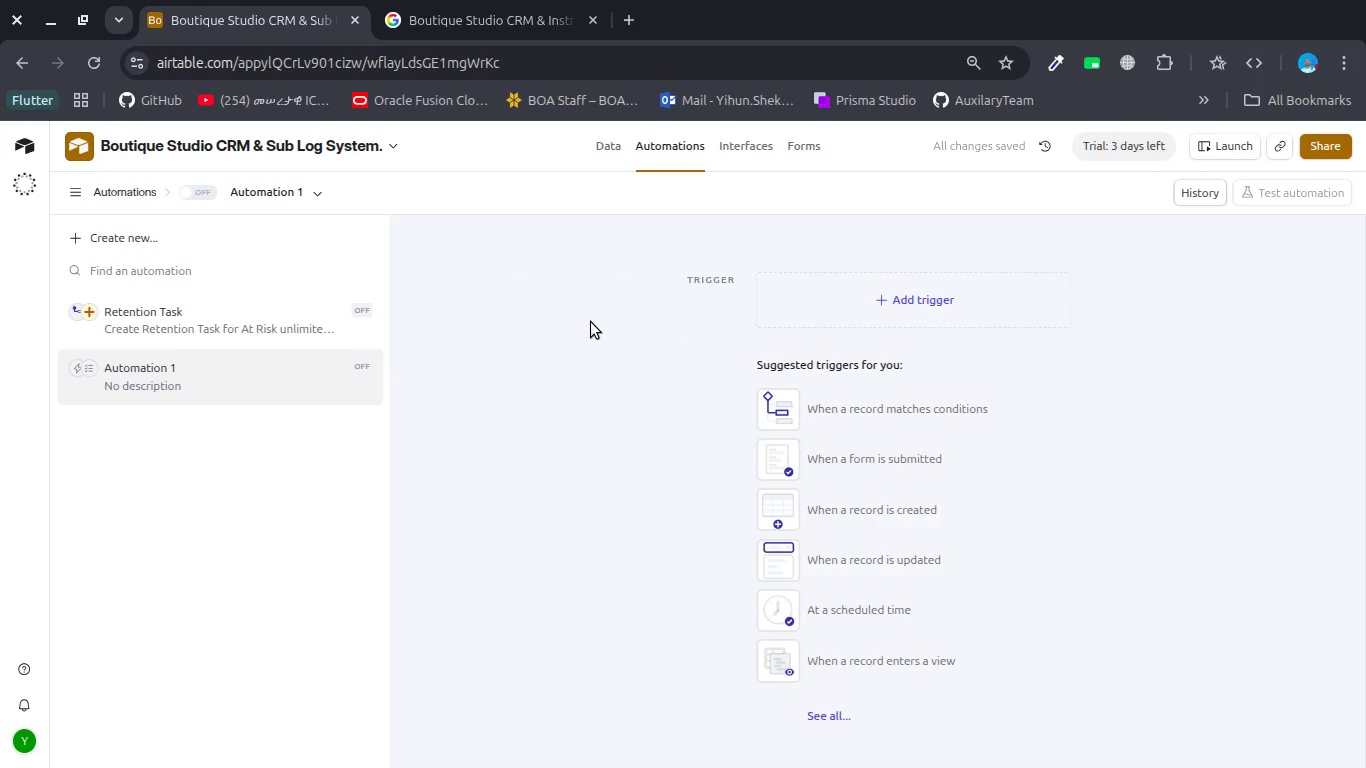 
left_click([281, 193])
 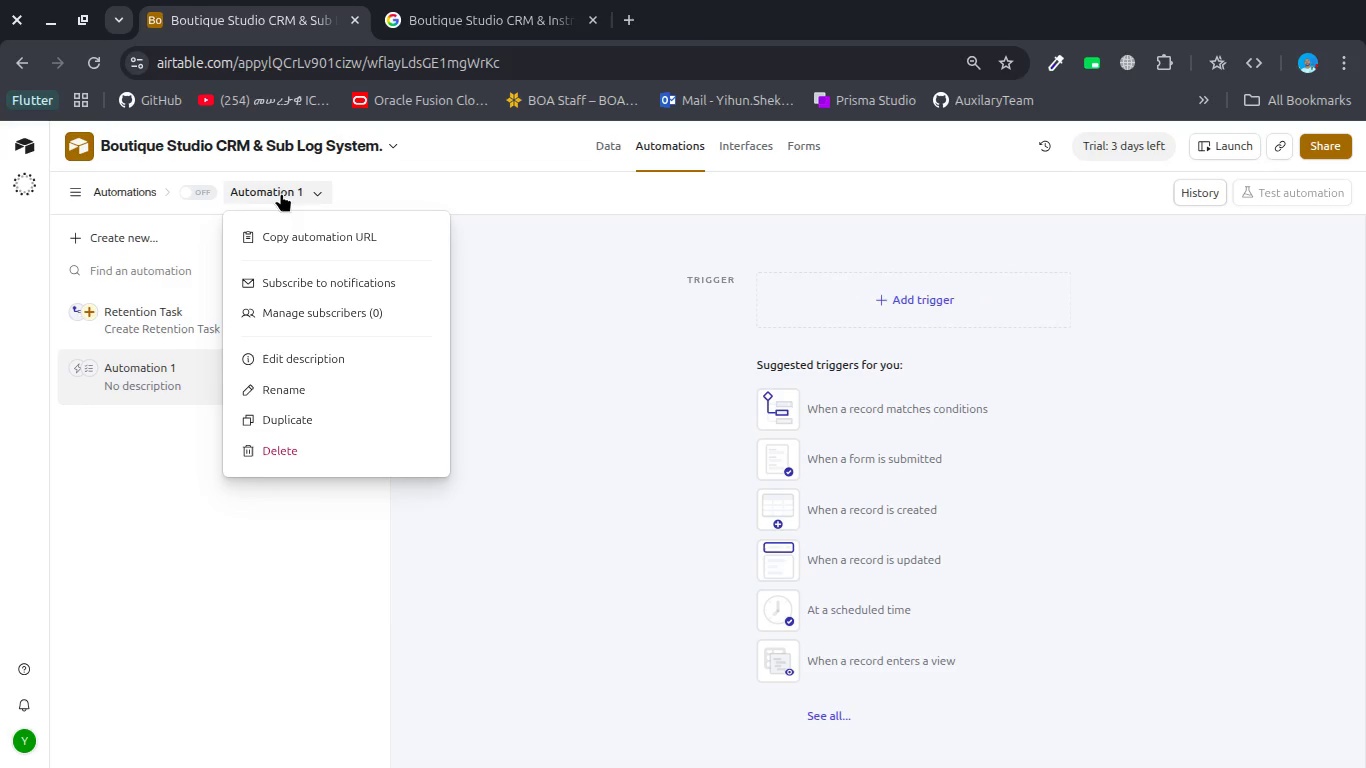 
double_click([281, 193])
 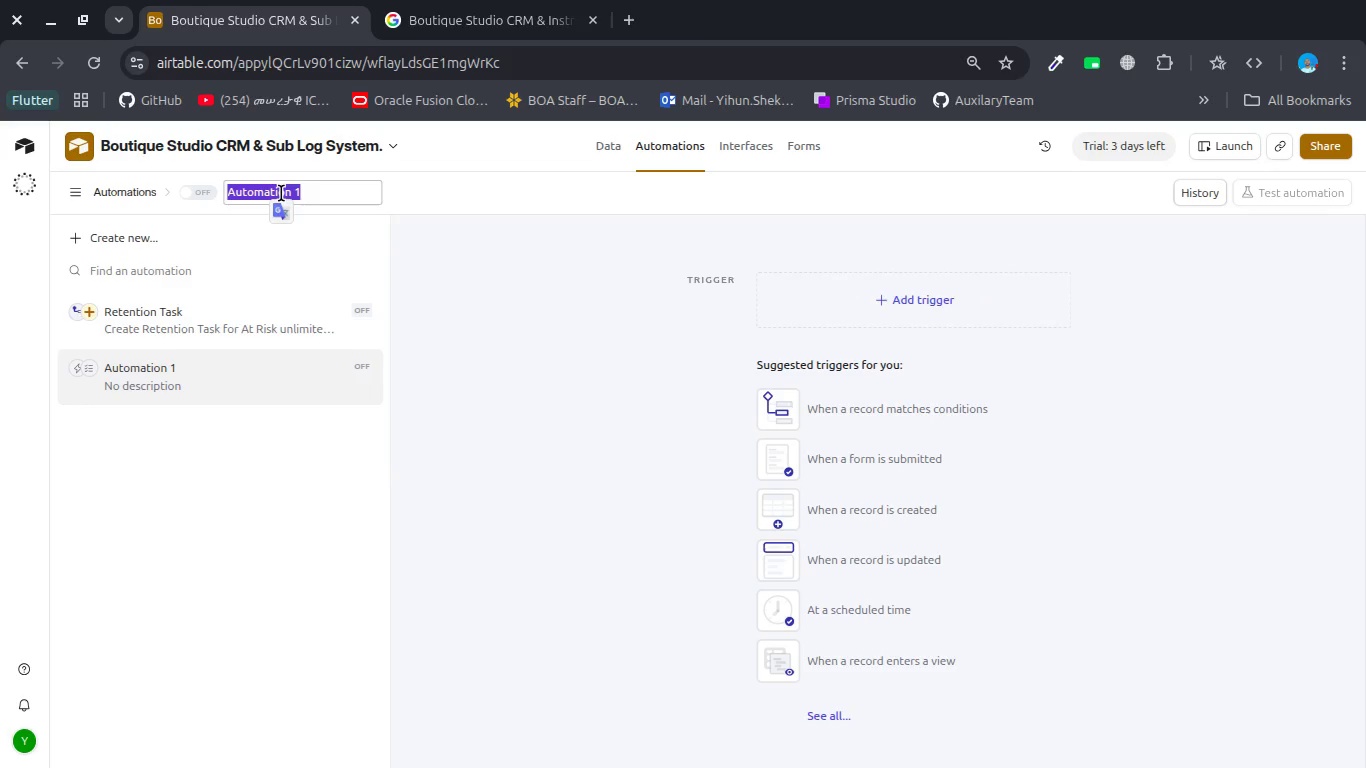 
type(Sub Log ALert)
 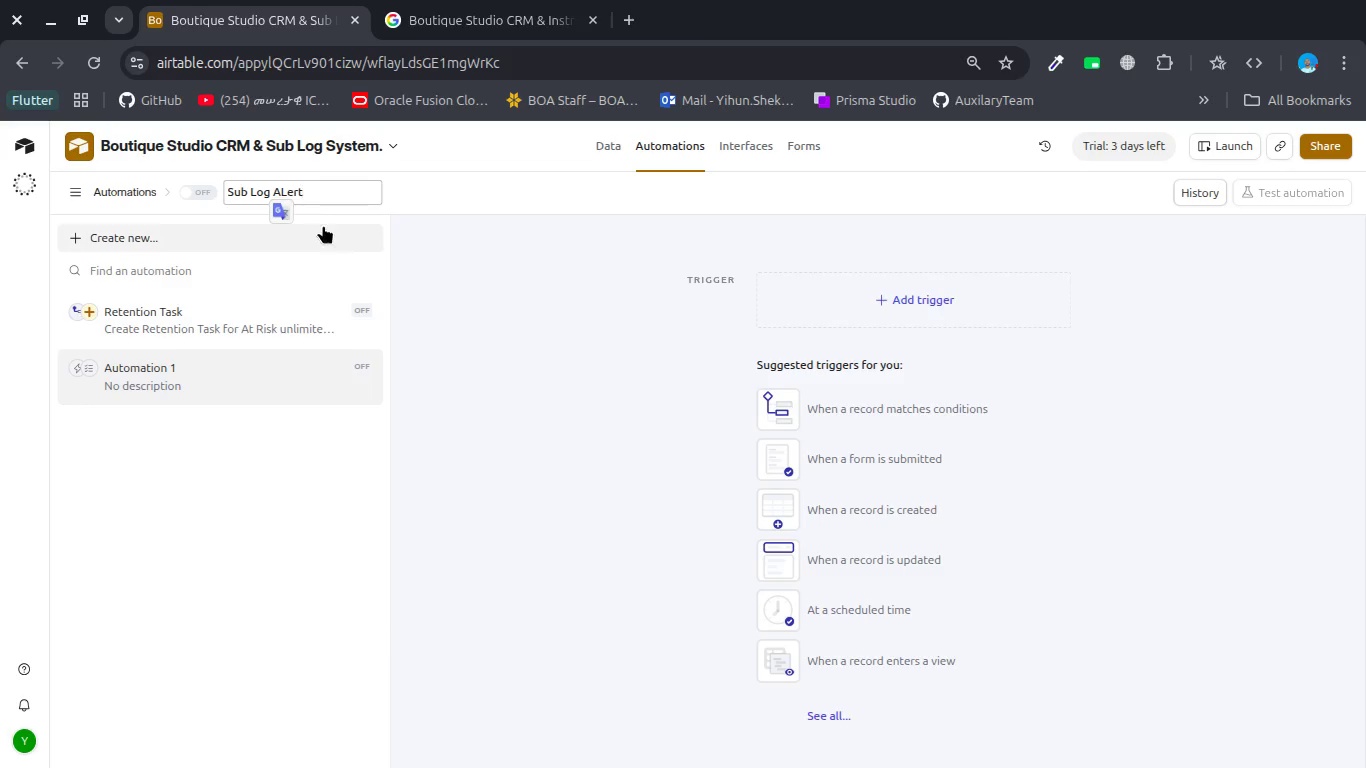 
key(Backspace)
key(Backspace)
key(Backspace)
key(Backspace)
type(lert)
 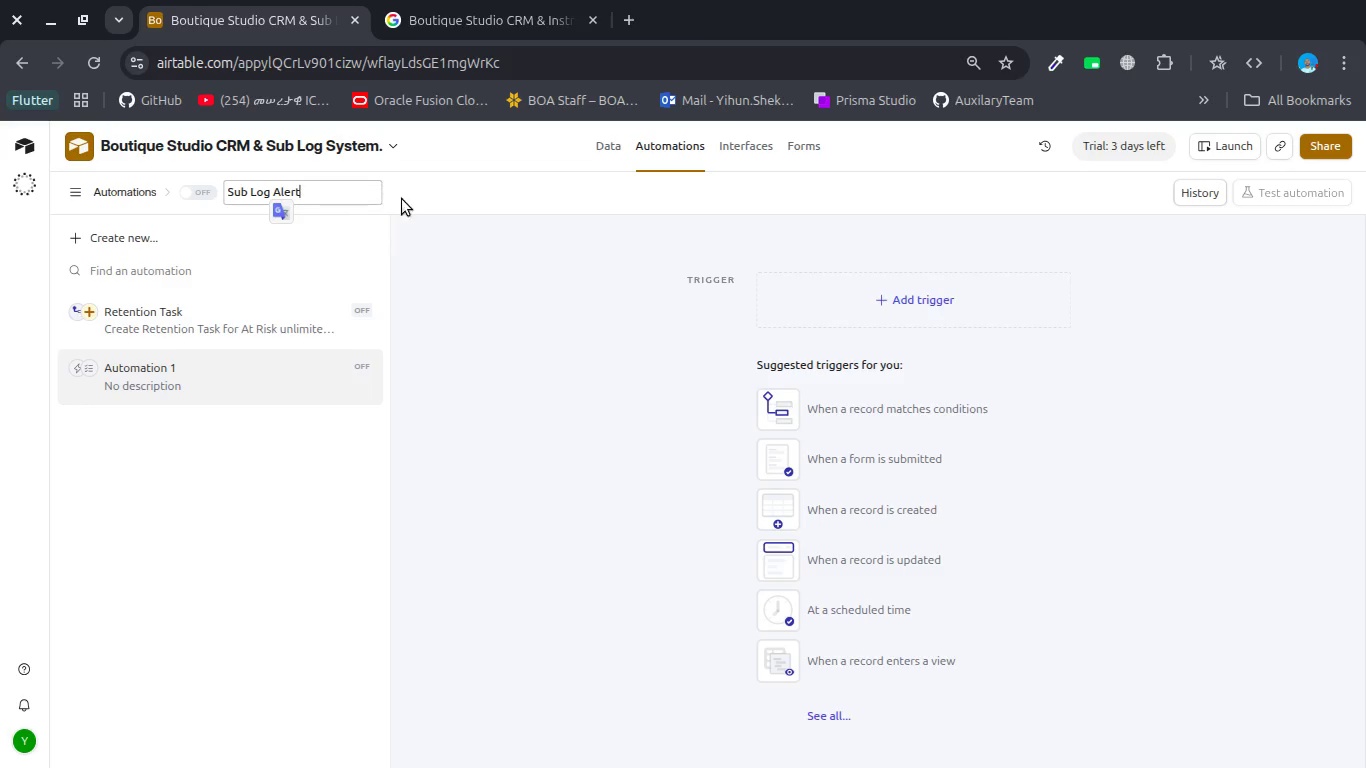 
left_click([426, 203])
 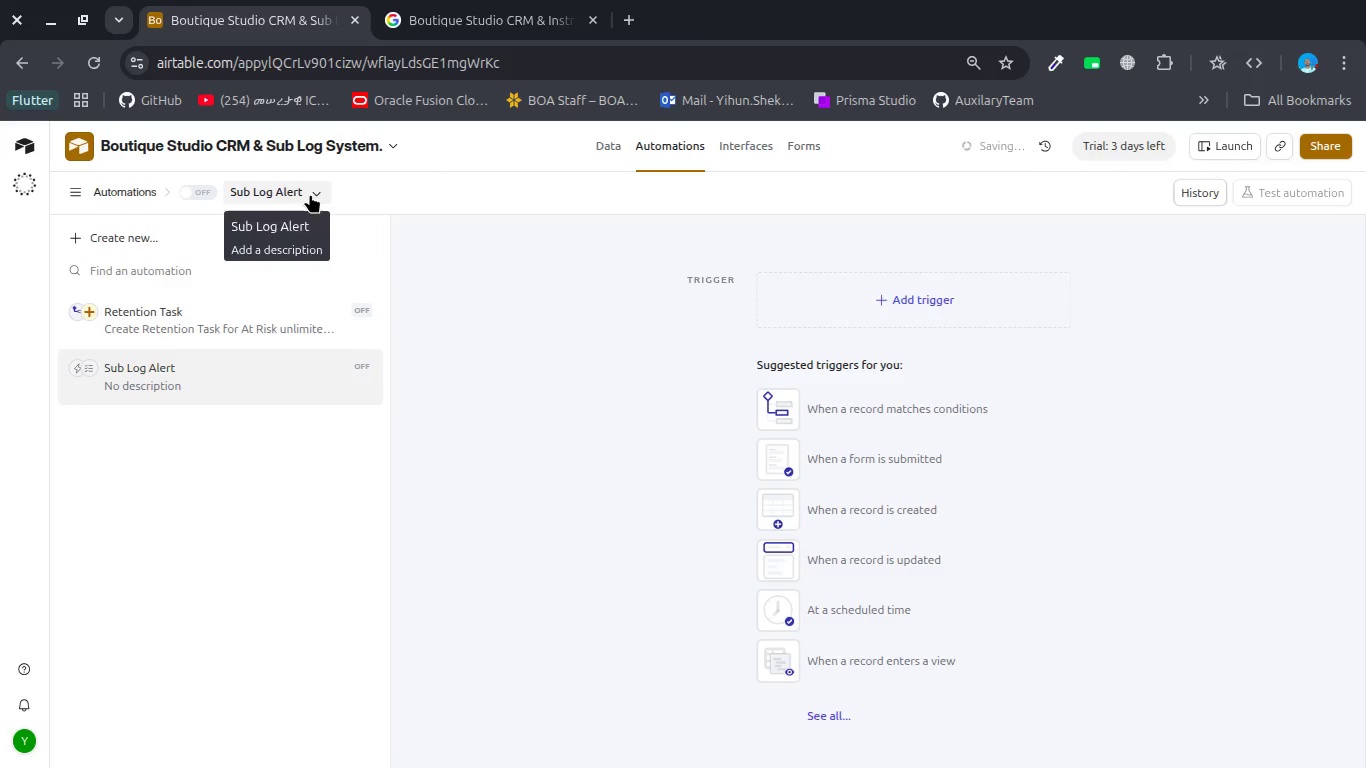 
left_click([310, 194])
 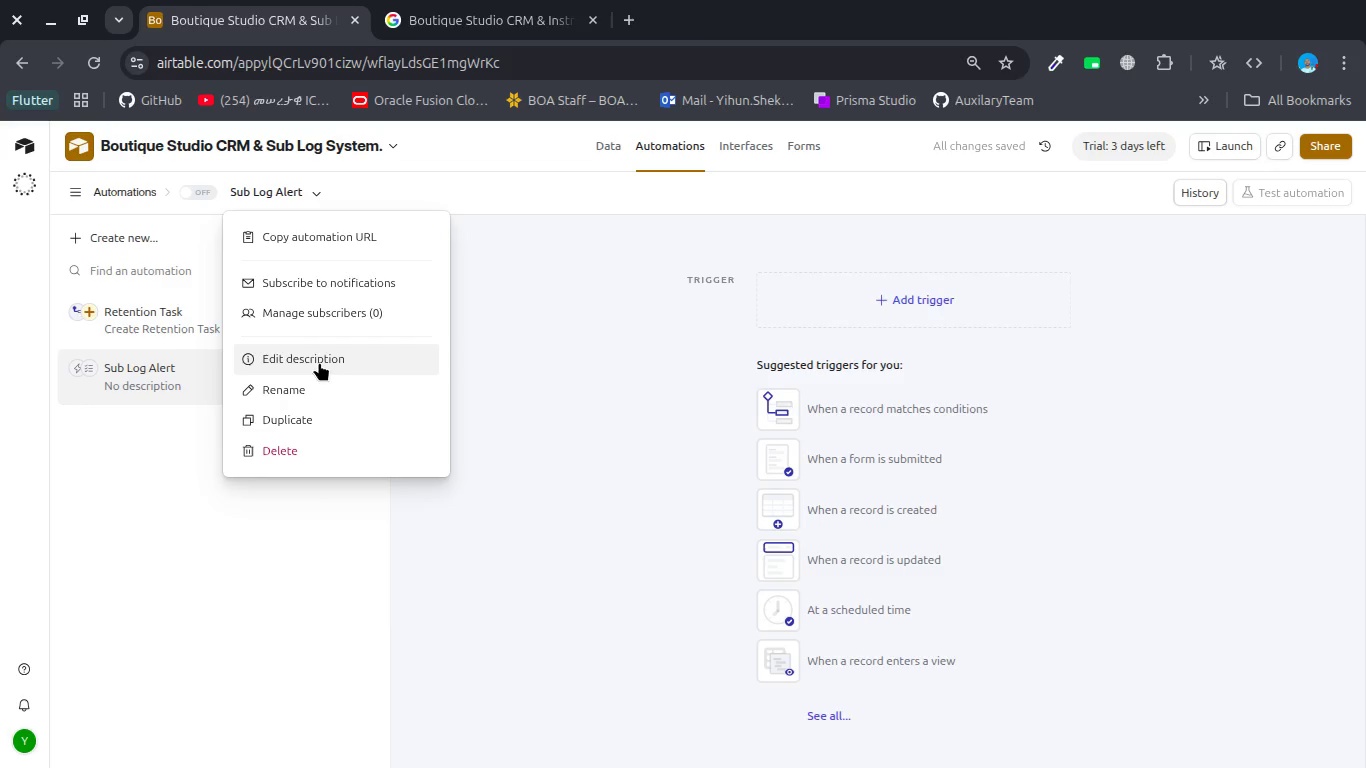 
left_click([319, 360])
 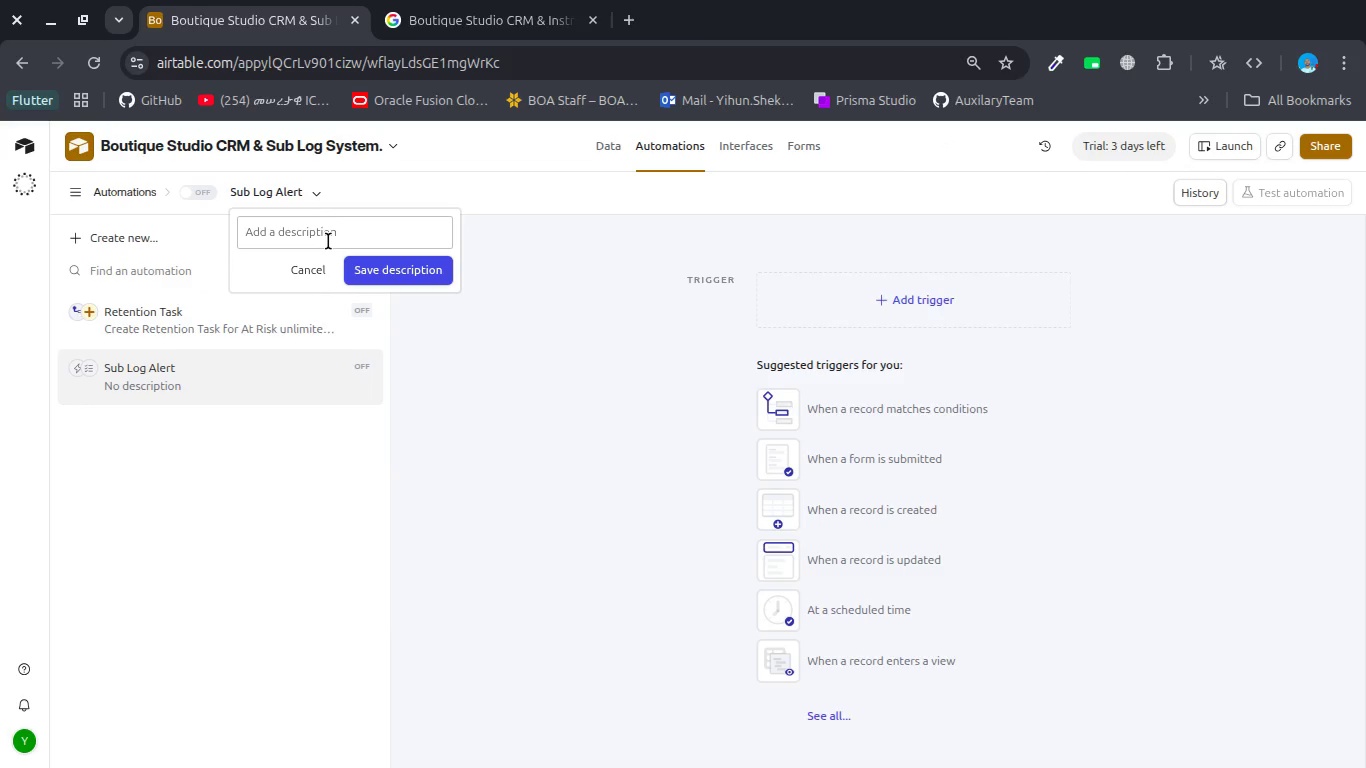 
wait(12.43)
 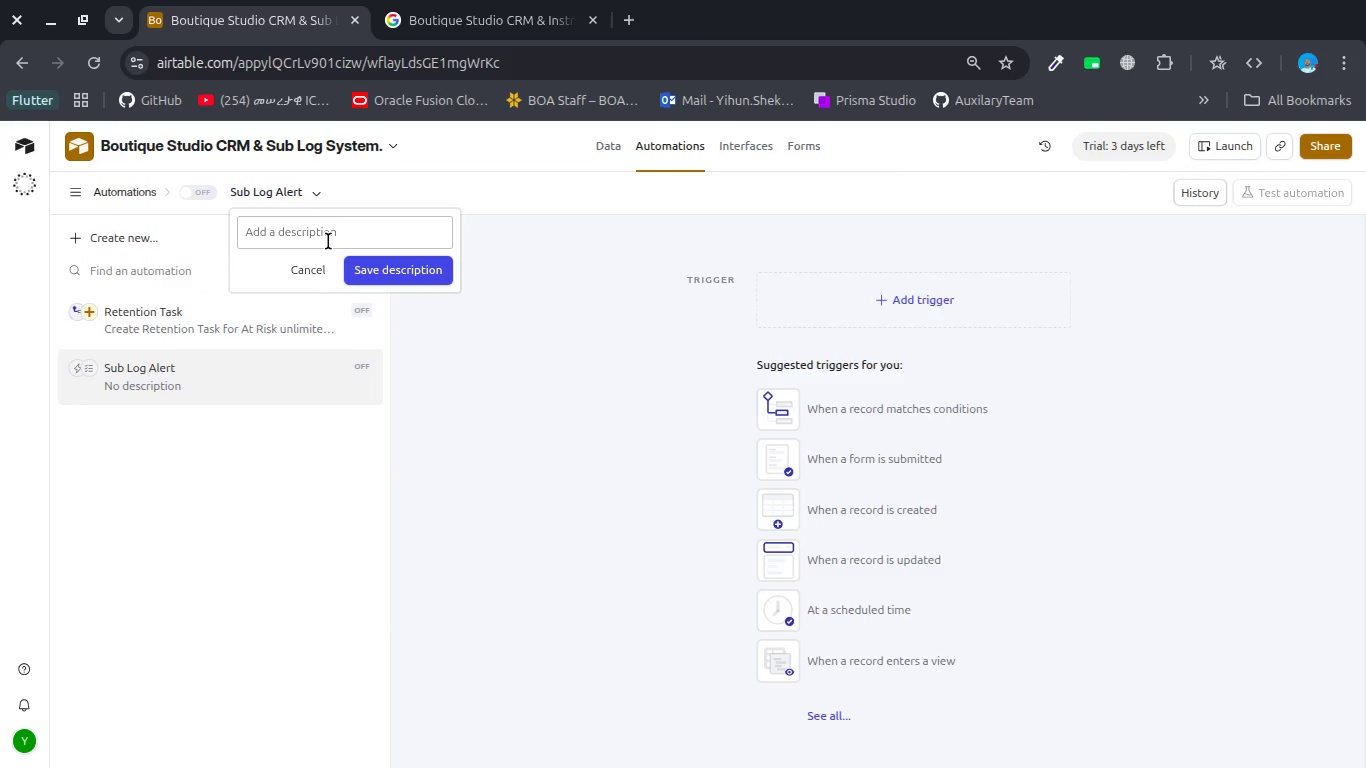 
type(Notify Instructor or )
key(Backspace)
key(Backspace)
key(Backspace)
type(for any sub events on htem)
key(Backspace)
key(Backspace)
key(Backspace)
key(Backspace)
type(them)
 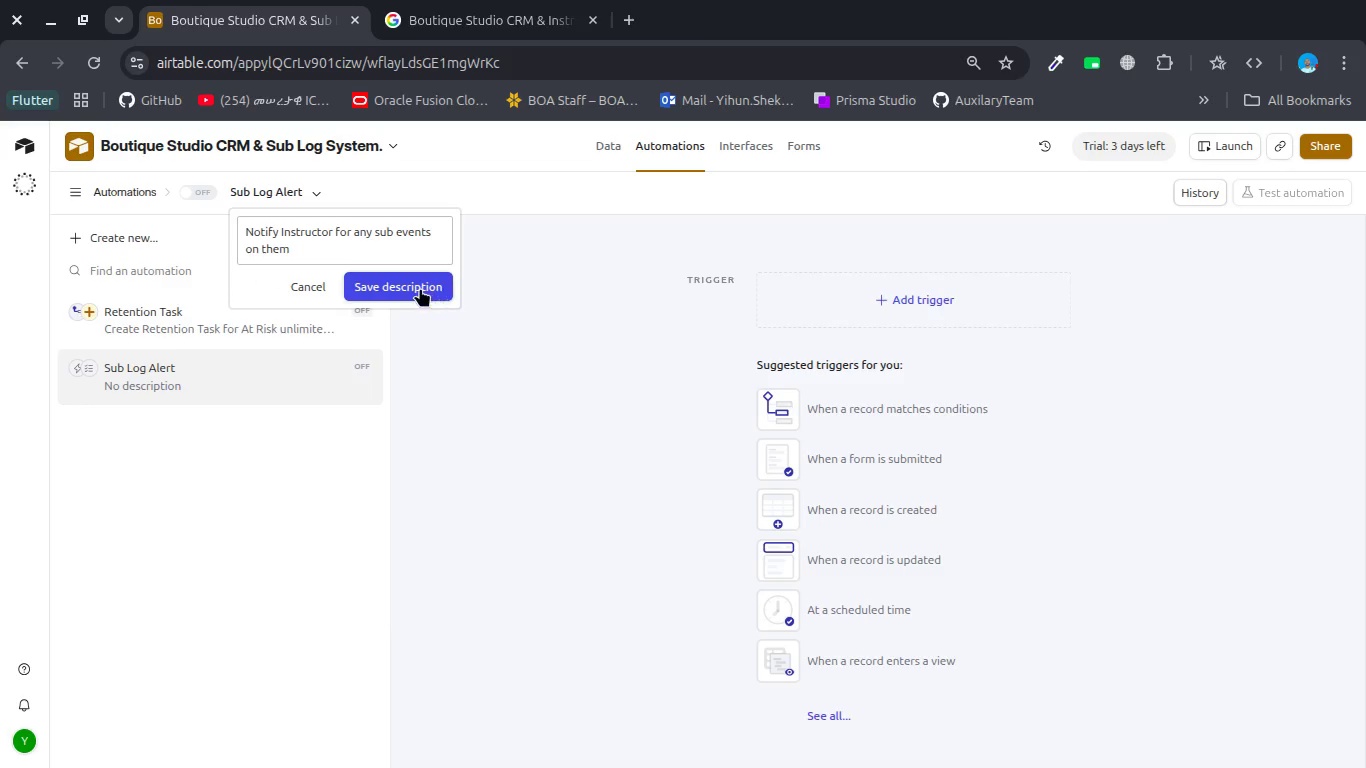 
left_click([419, 288])
 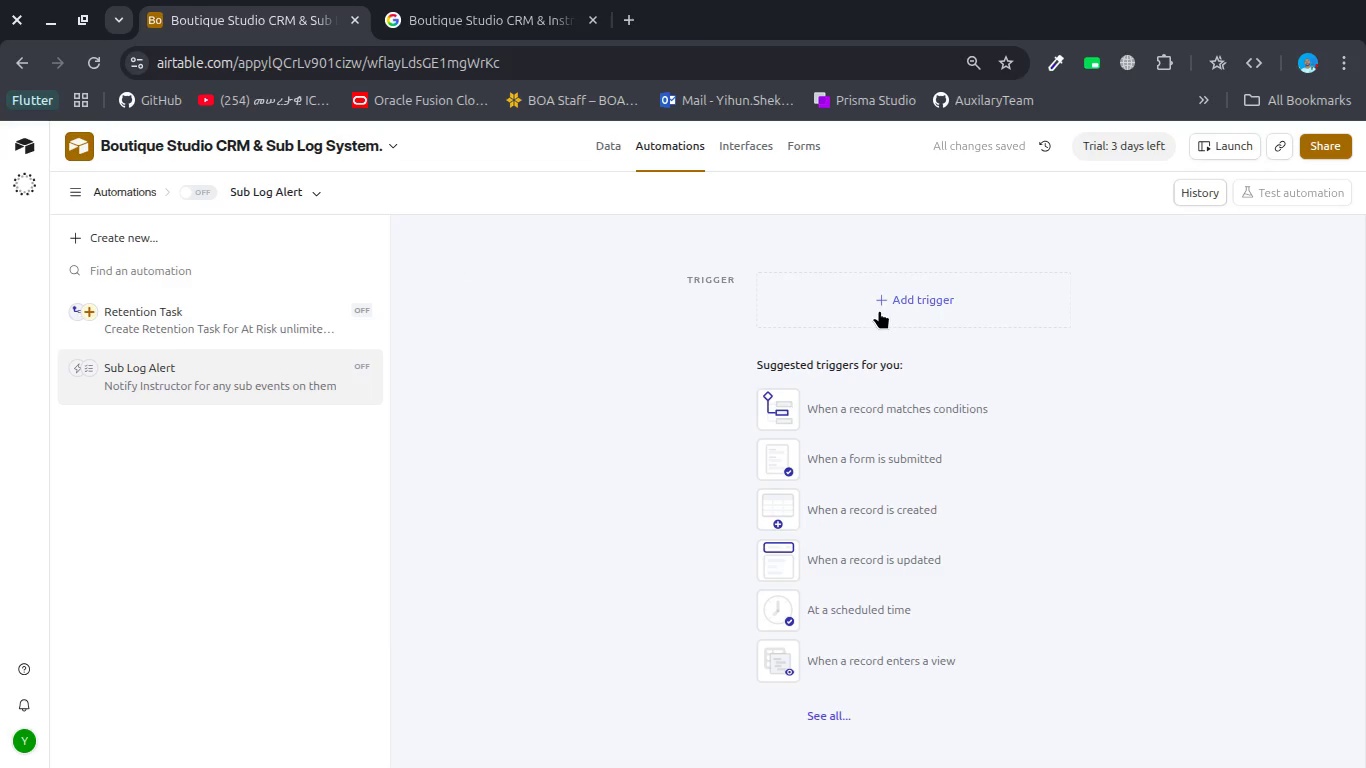 
wait(5.59)
 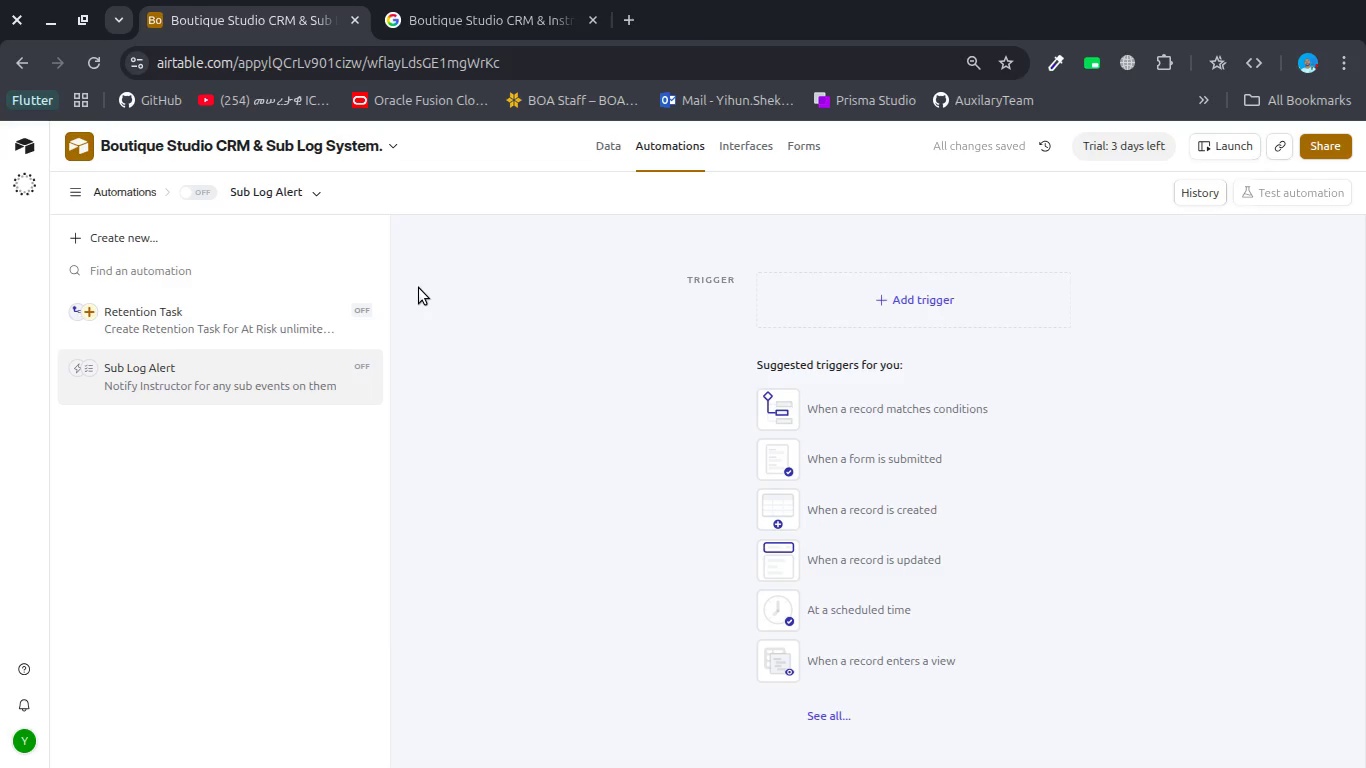 
left_click([869, 516])
 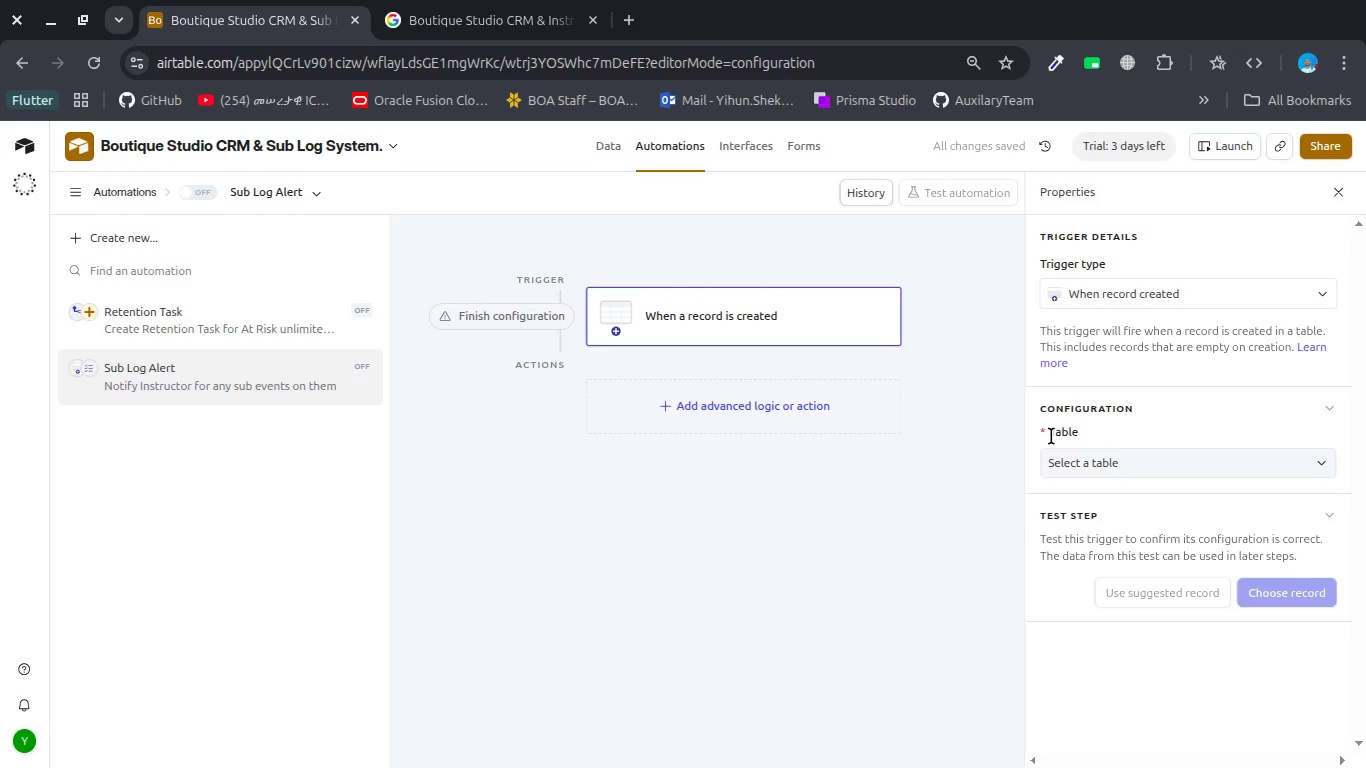 
left_click([1064, 463])
 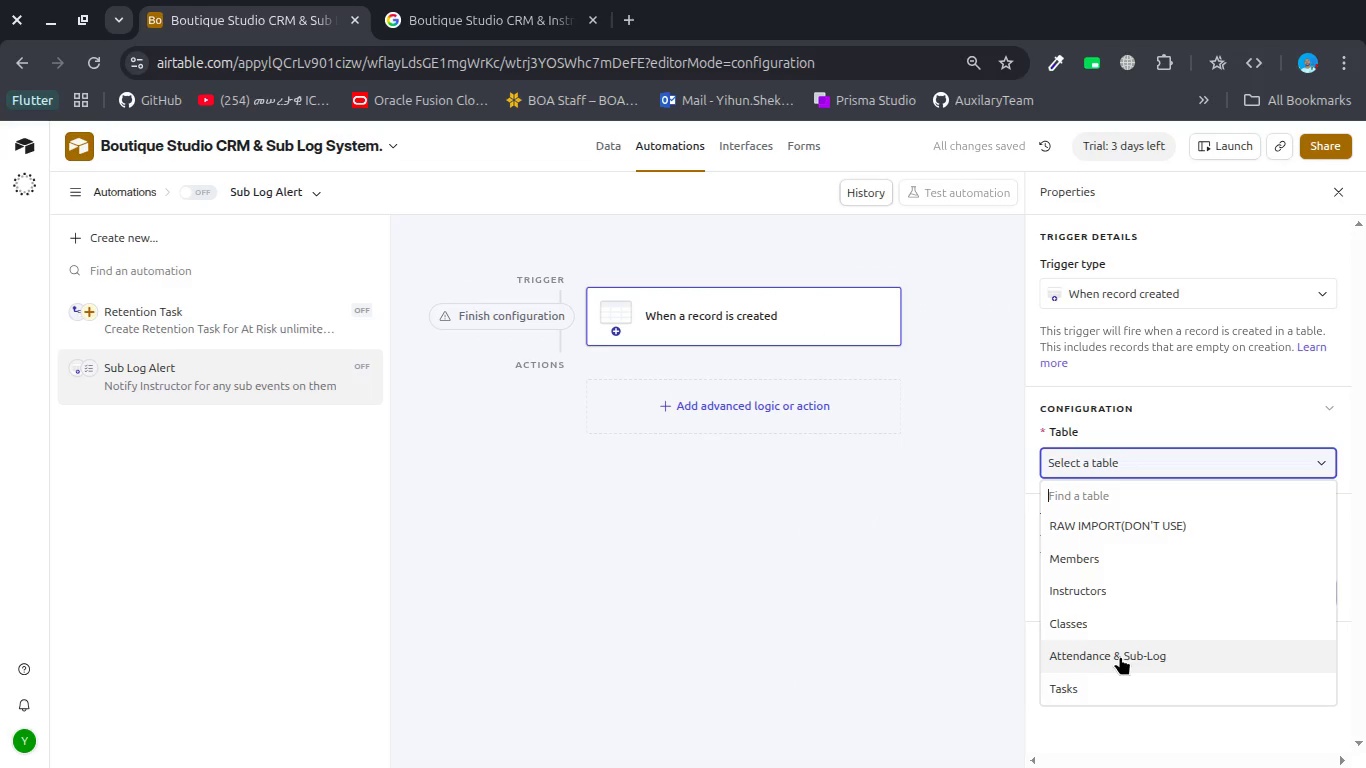 
left_click([1111, 656])
 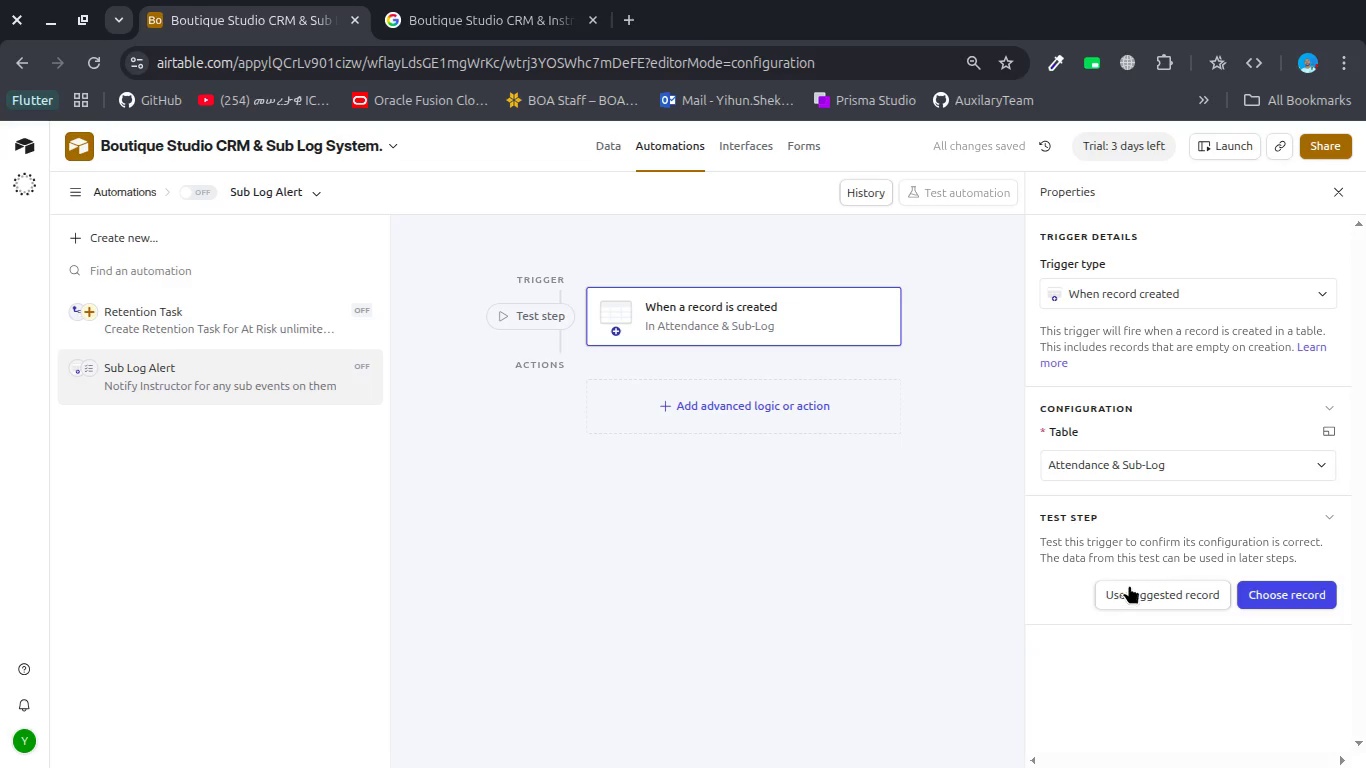 
left_click([869, 409])
 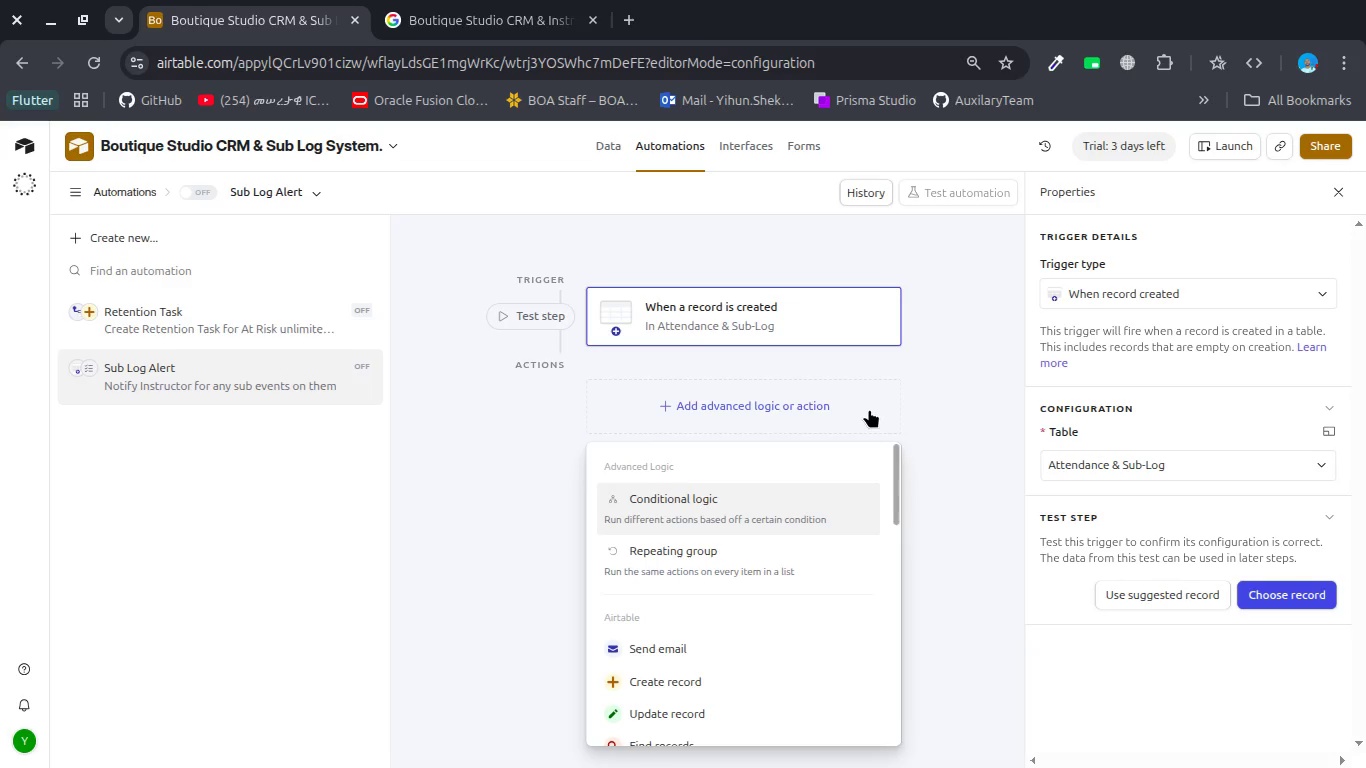 
left_click([768, 500])
 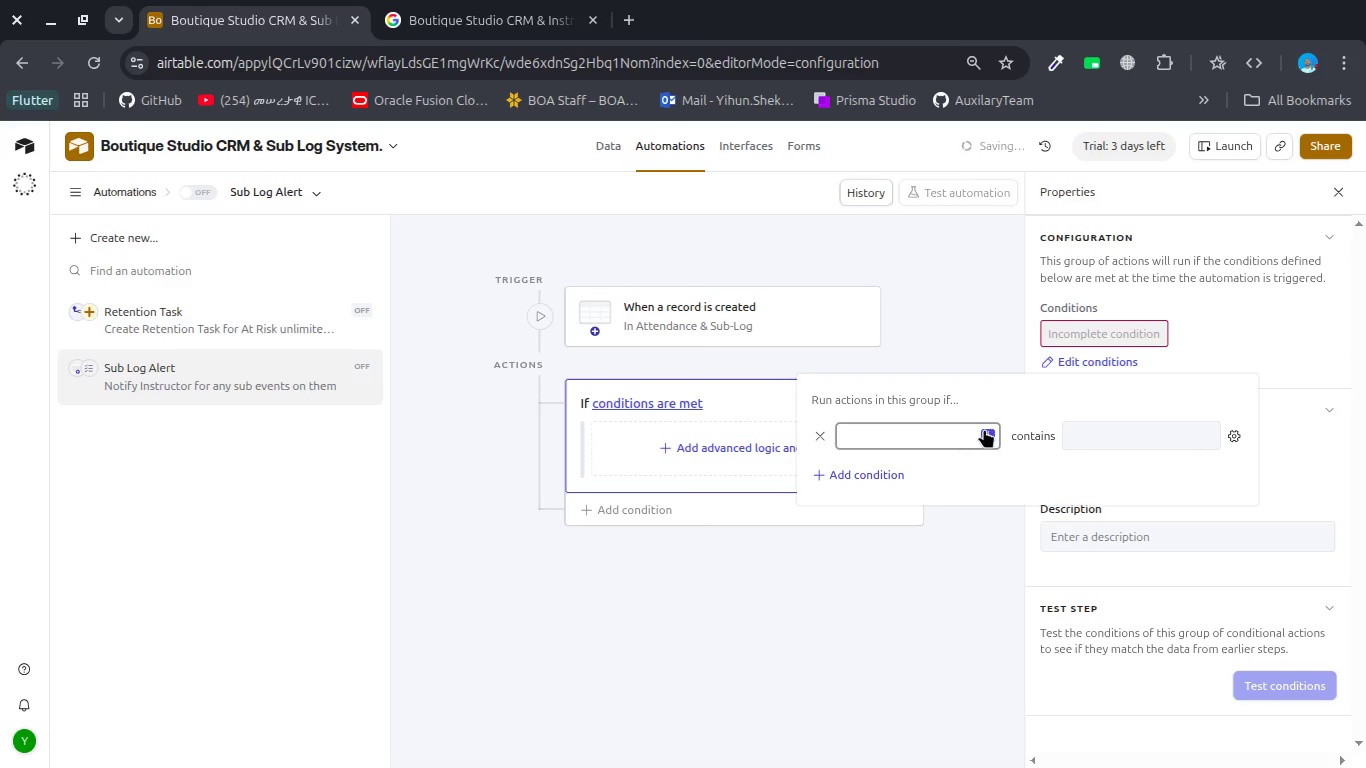 
left_click([991, 428])
 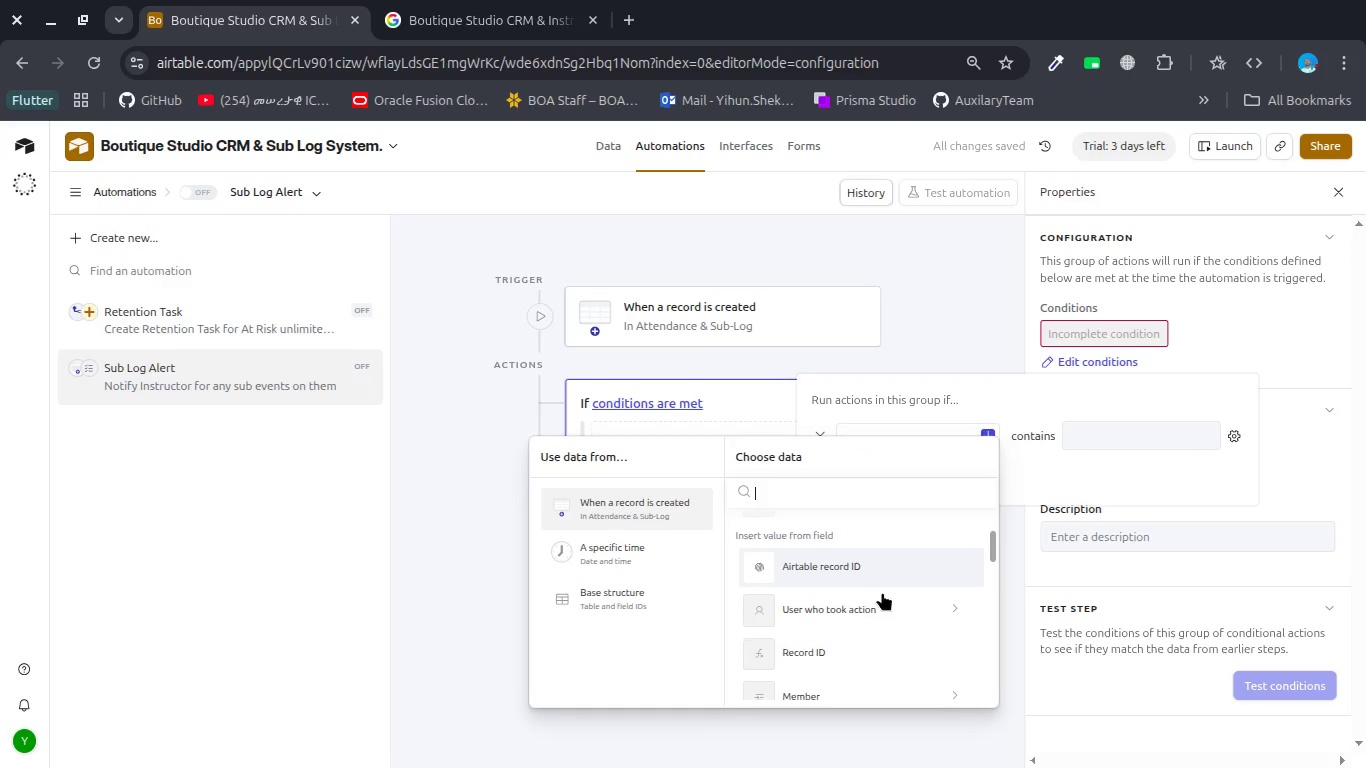 
scroll: coordinate [882, 572], scroll_direction: down, amount: 3.0
 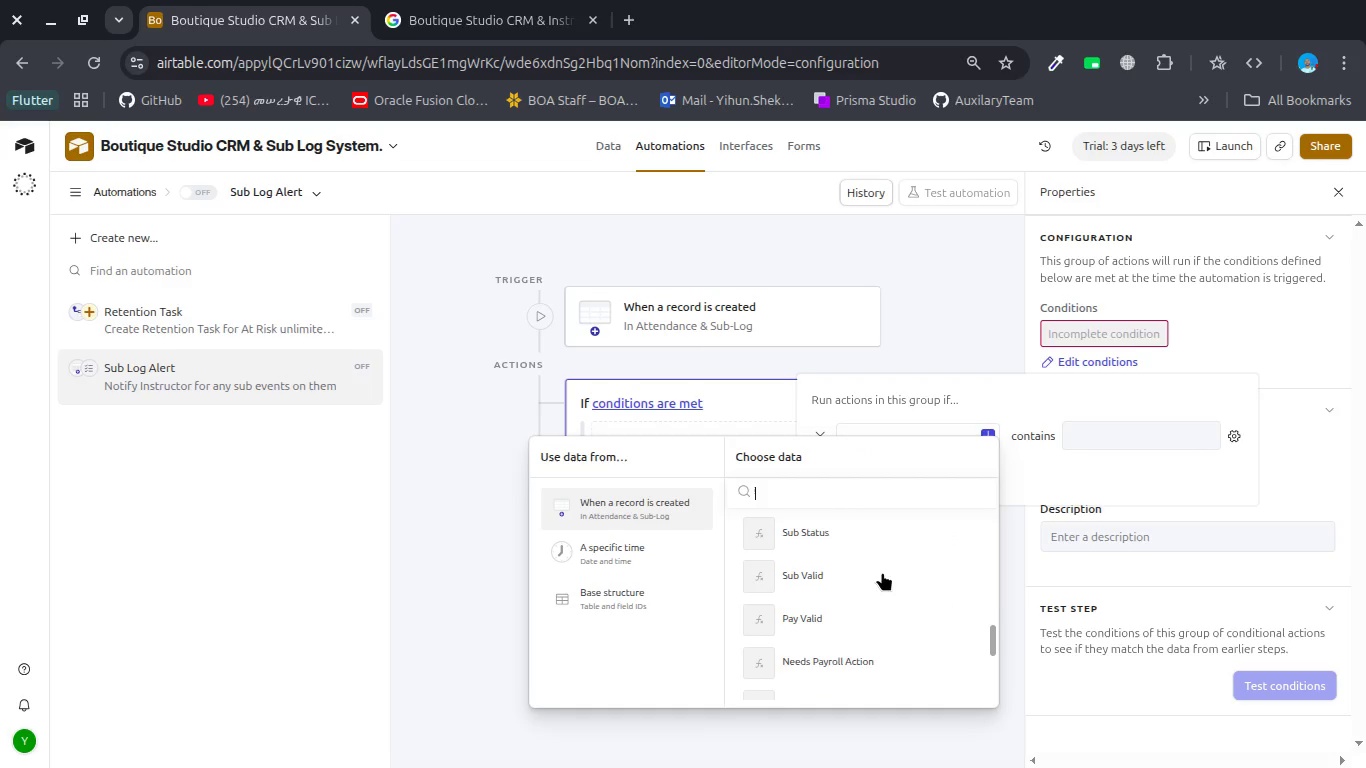 
scroll: coordinate [882, 572], scroll_direction: up, amount: 2.0
 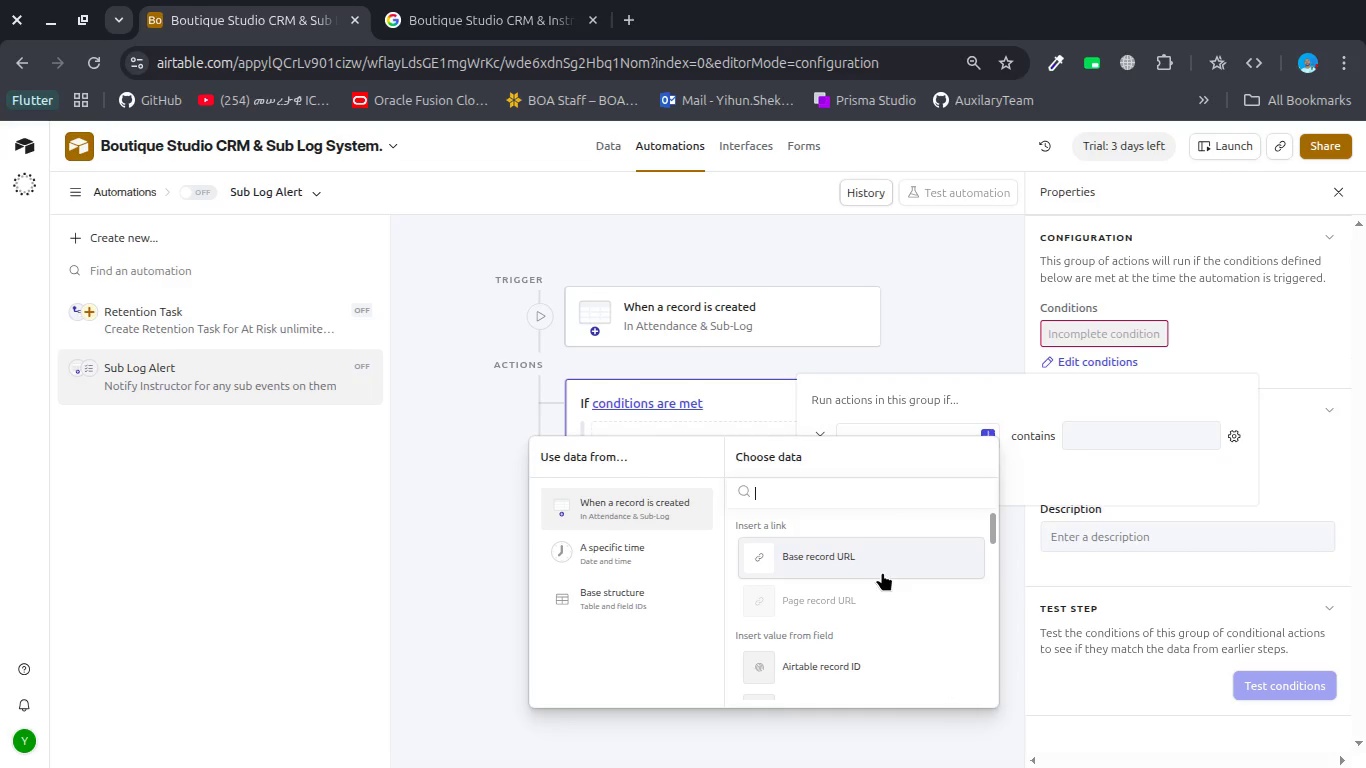 
scroll: coordinate [882, 572], scroll_direction: down, amount: 3.0
 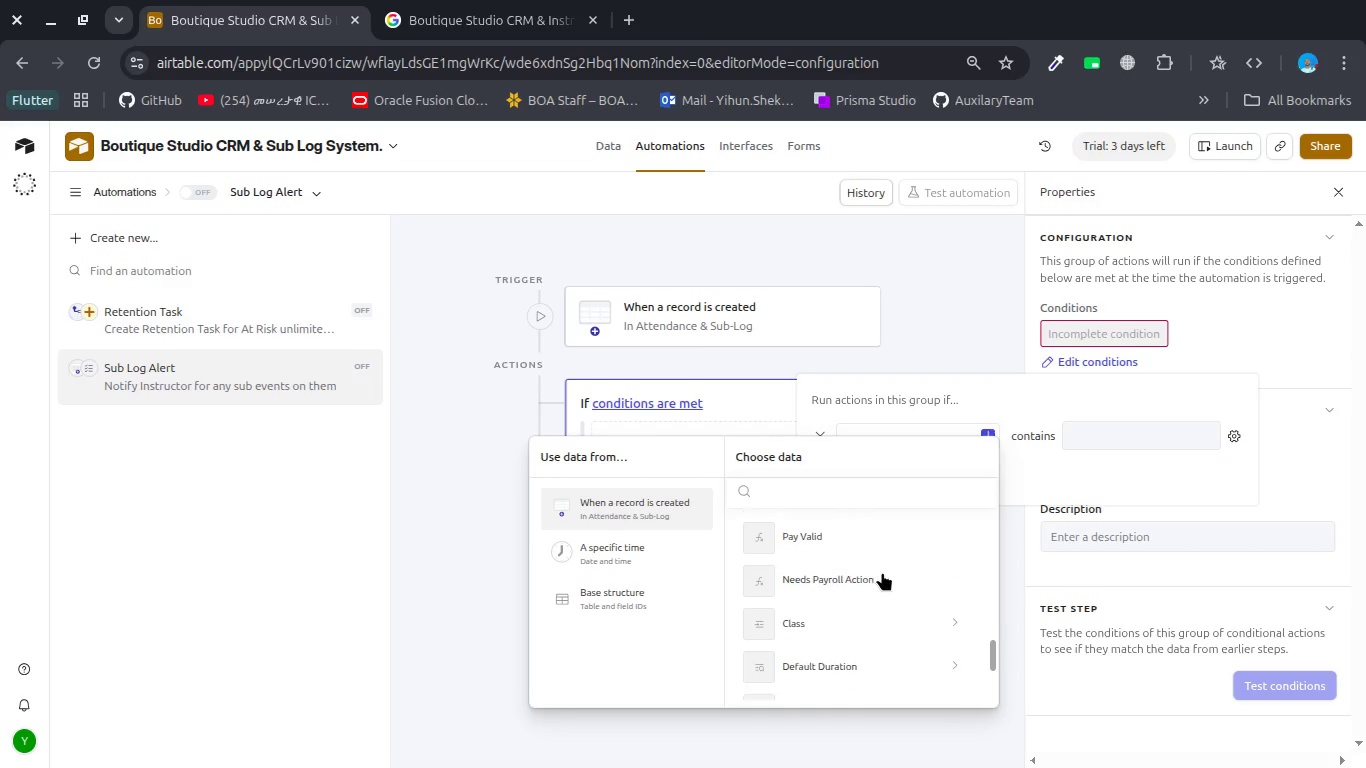 
scroll: coordinate [882, 572], scroll_direction: up, amount: 2.0
 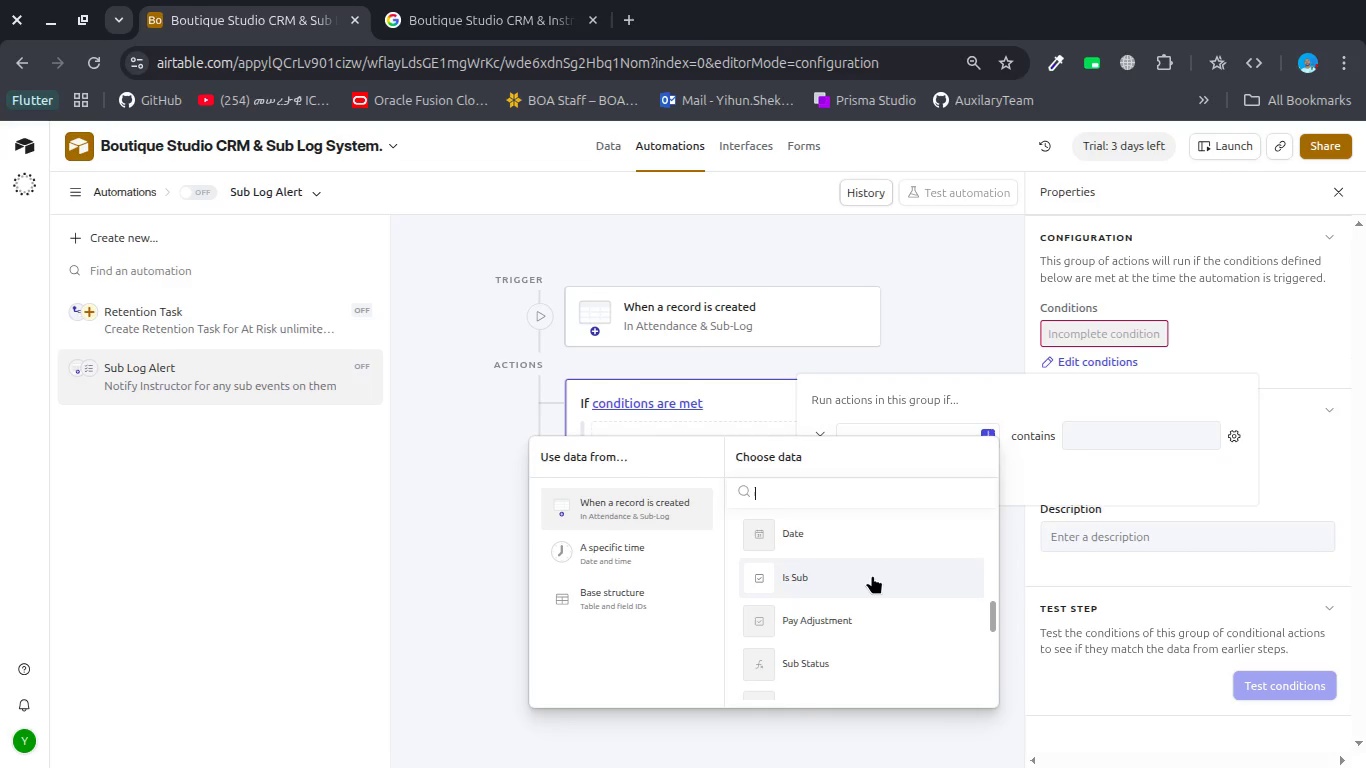 
left_click([872, 575])
 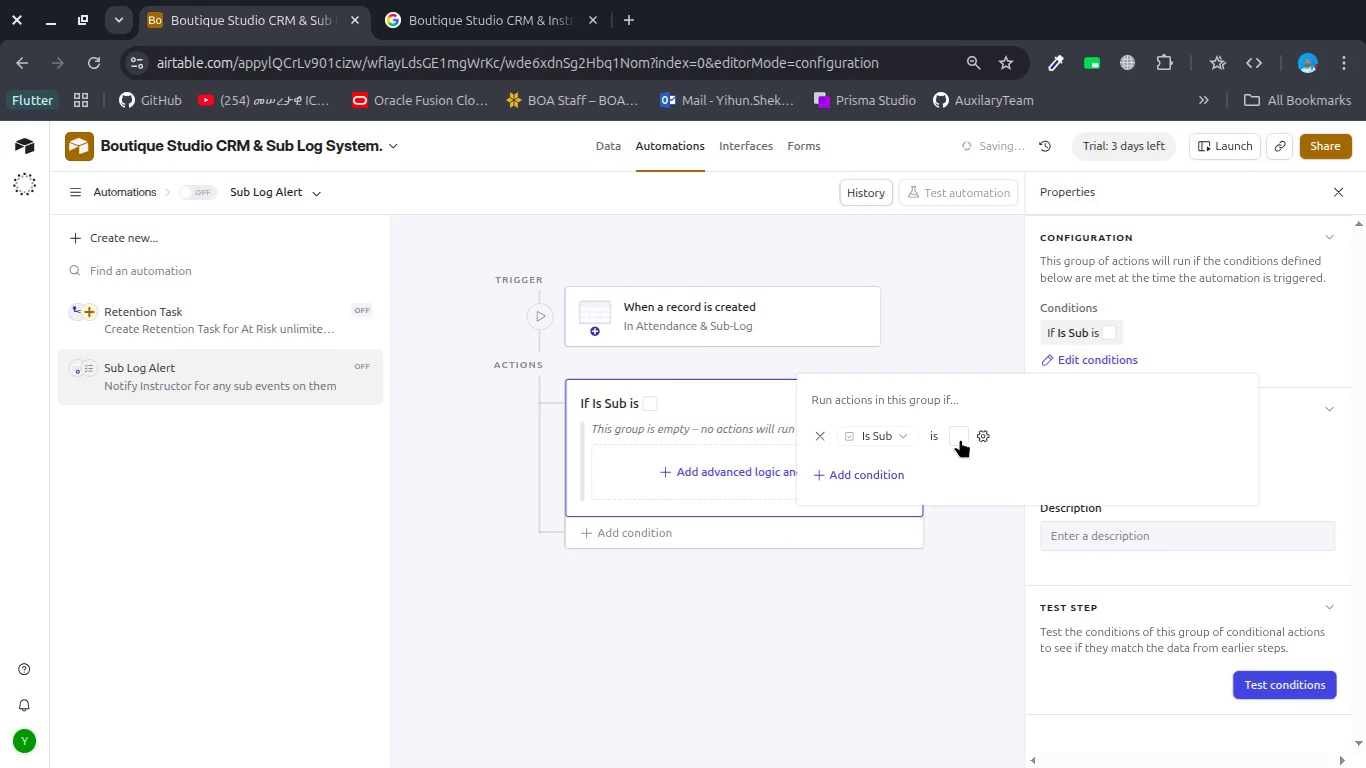 
left_click([959, 435])
 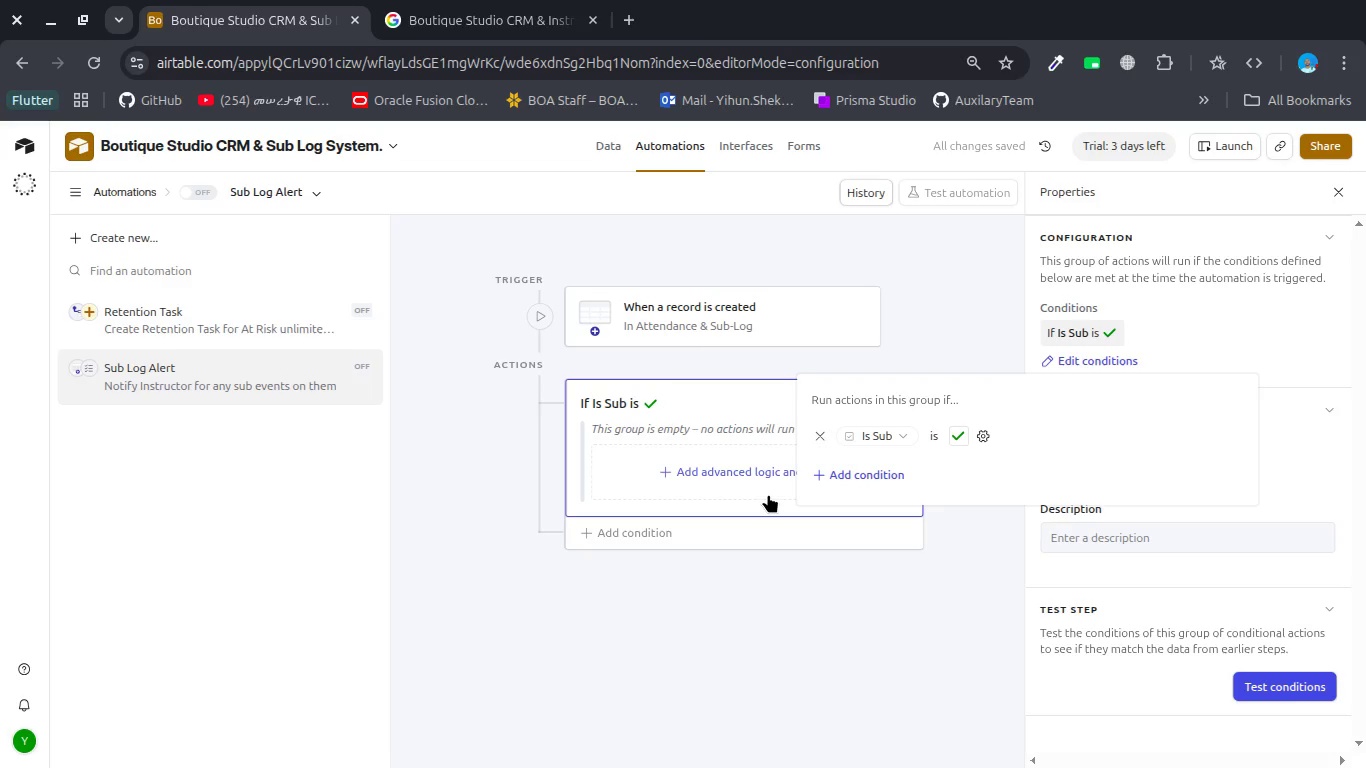 
wait(6.46)
 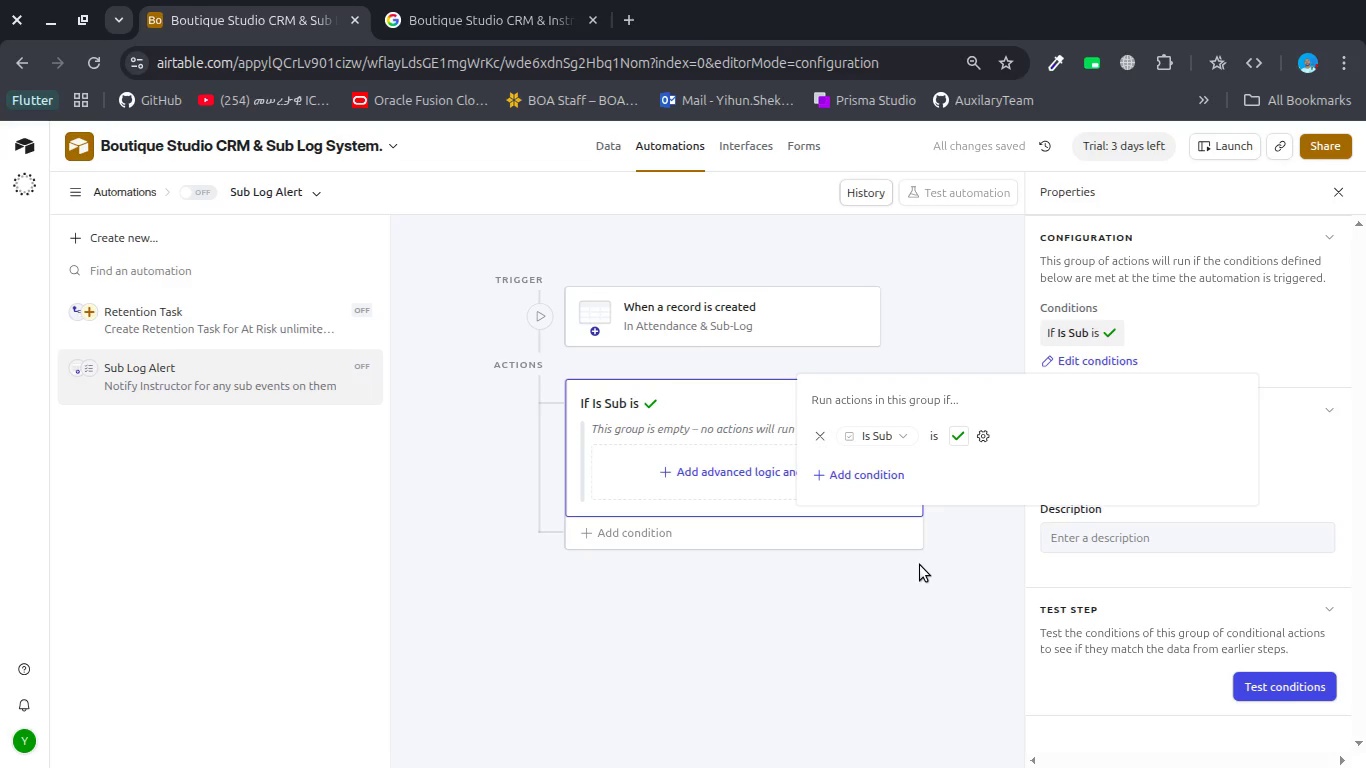 
left_click([701, 468])
 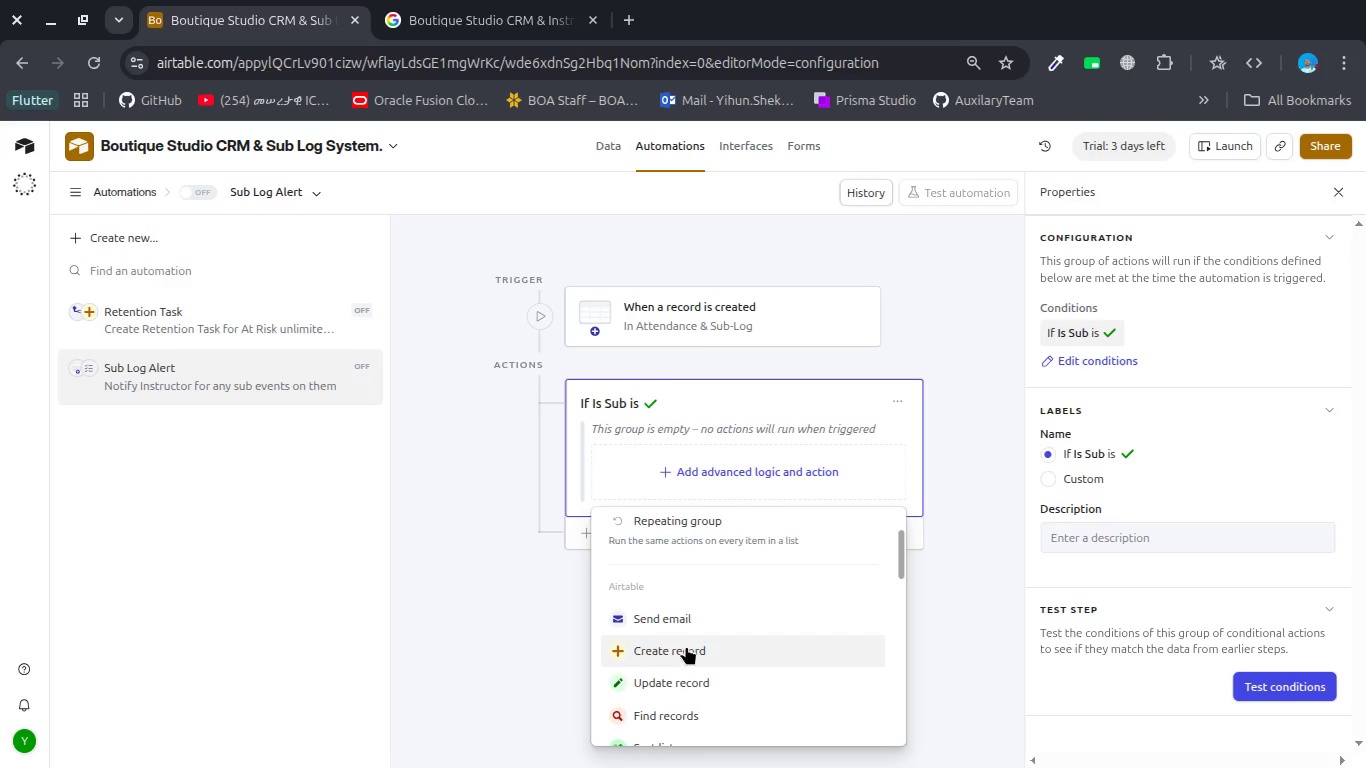 
wait(5.98)
 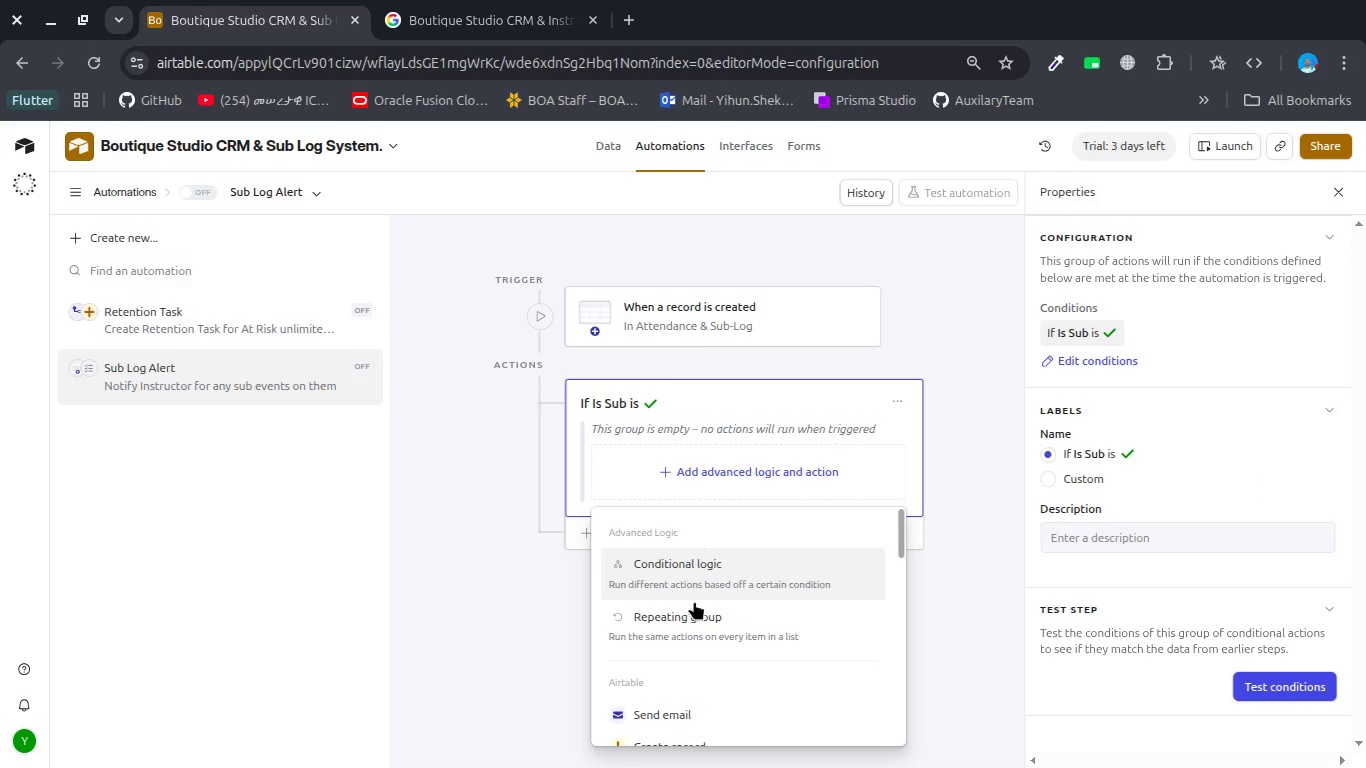 
scroll: coordinate [774, 678], scroll_direction: down, amount: 2.0
 